 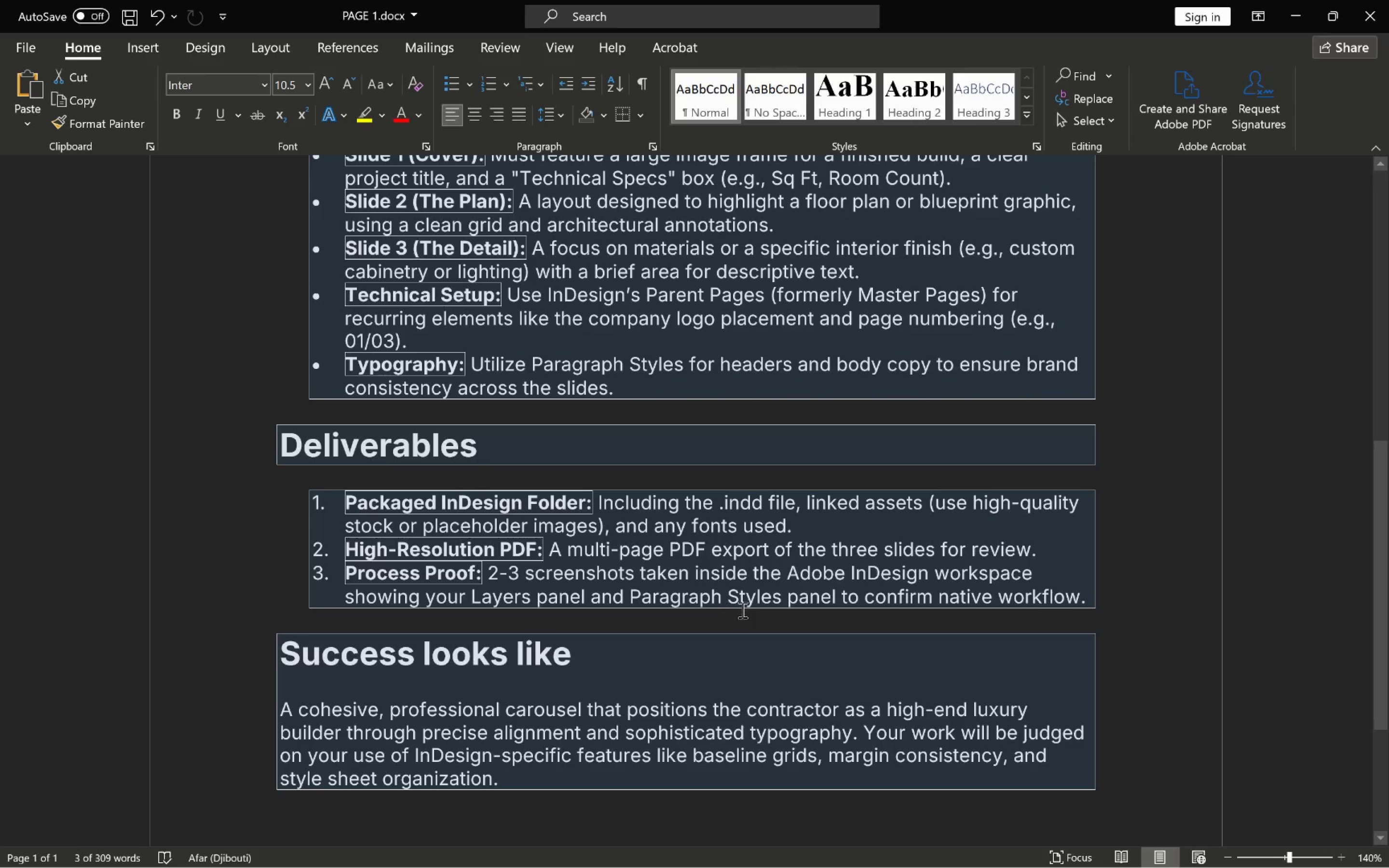 
key(Alt+Tab)
 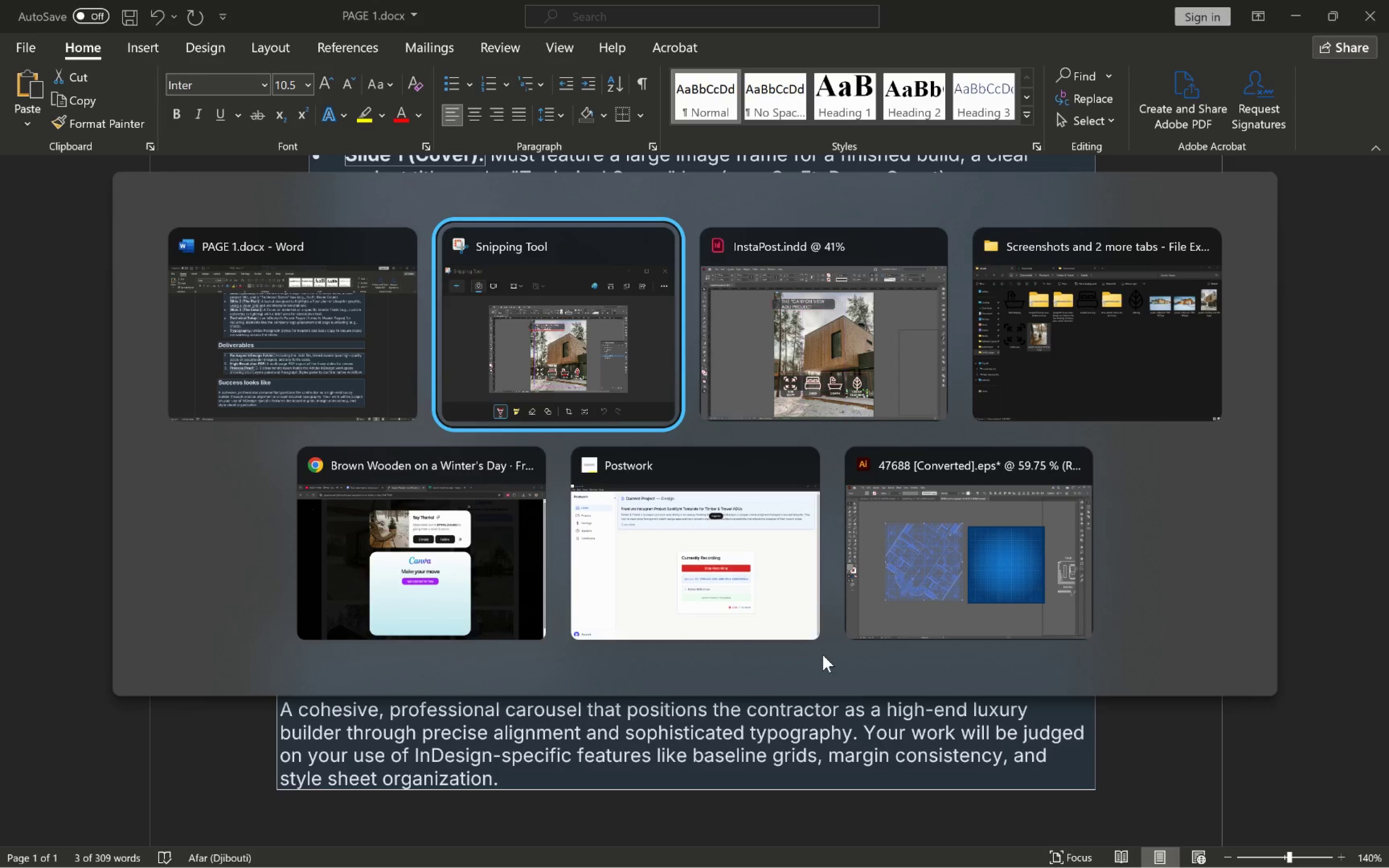 
key(Alt+Tab)
 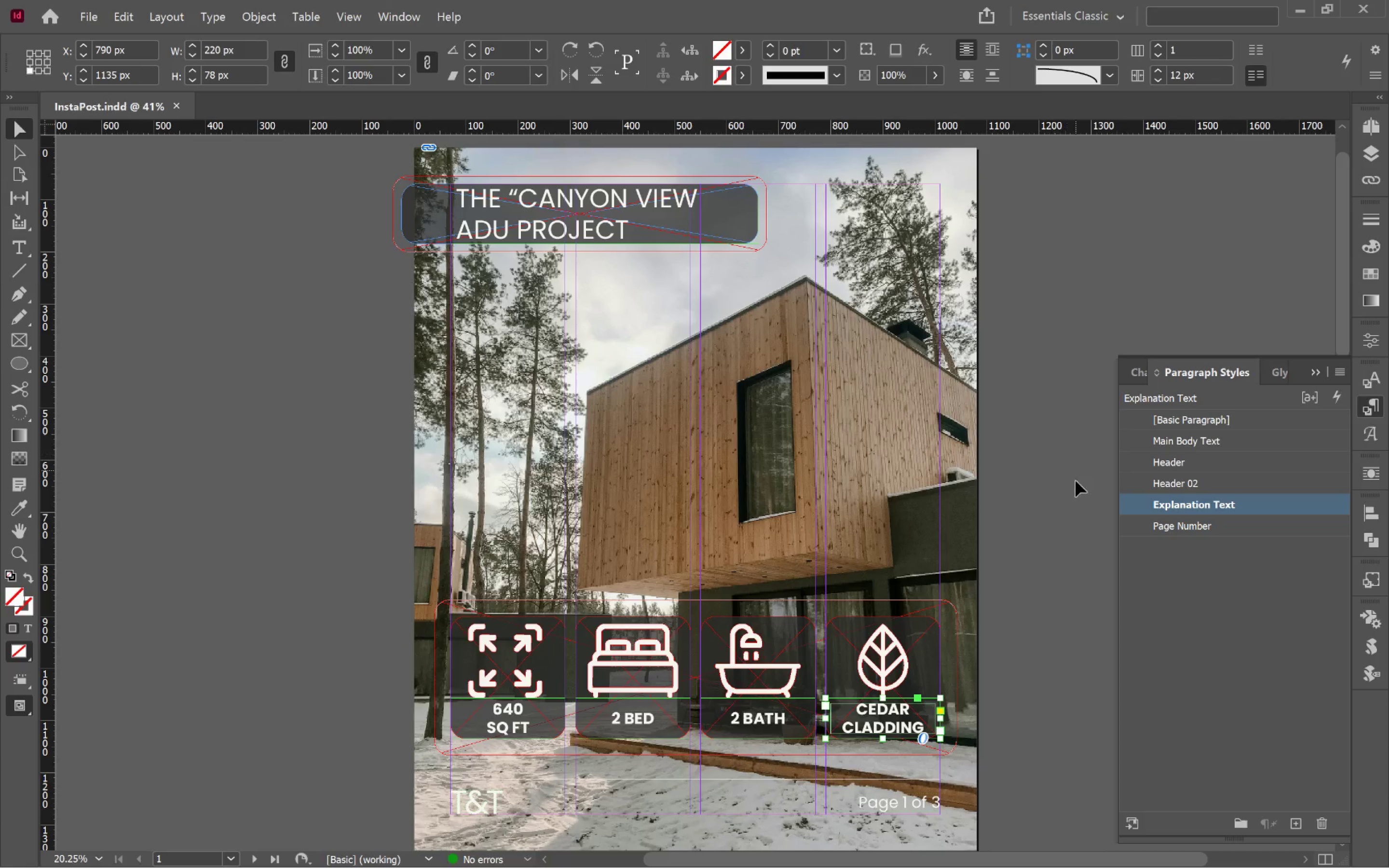 
left_click([1058, 501])
 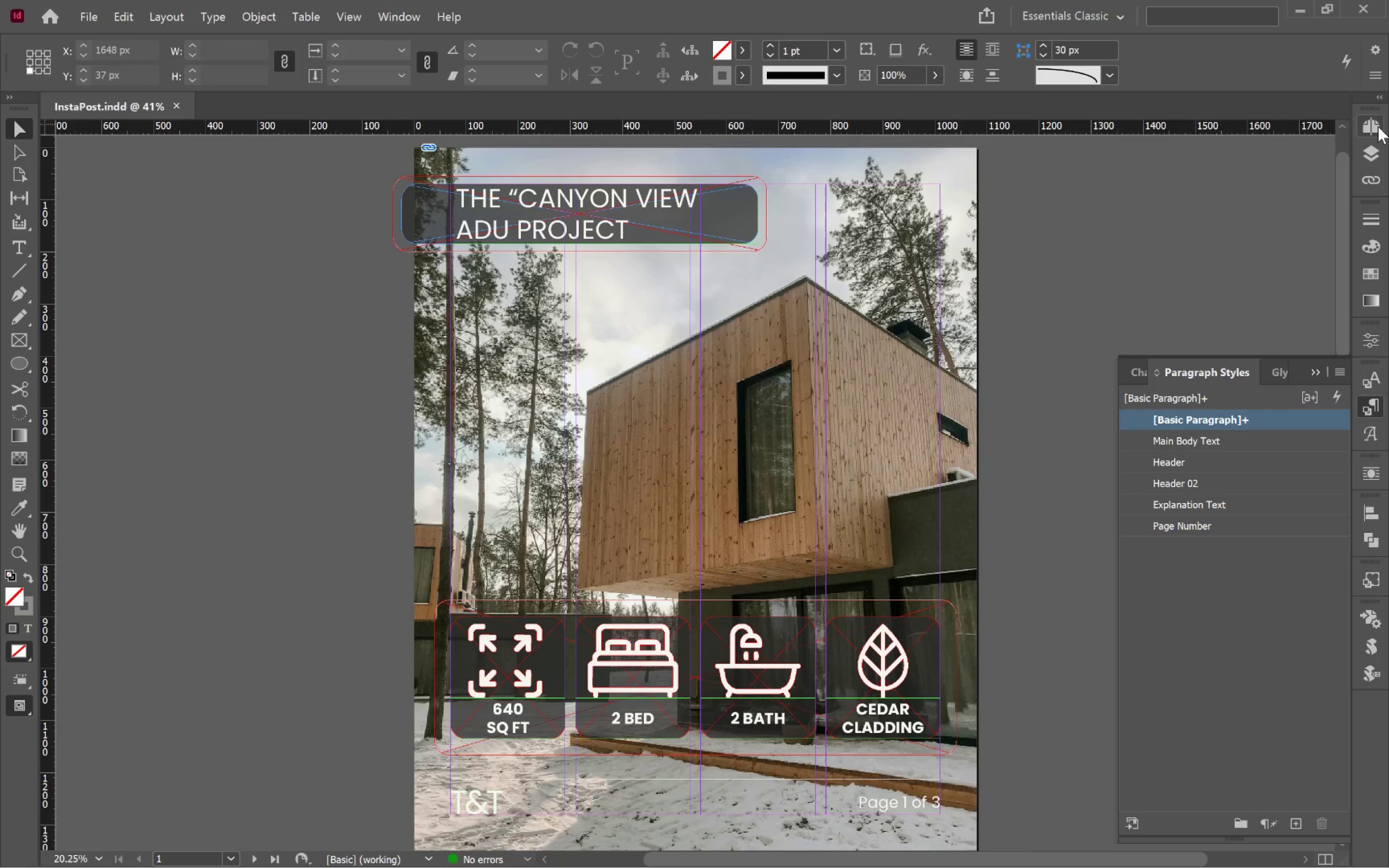 
left_click([1376, 125])
 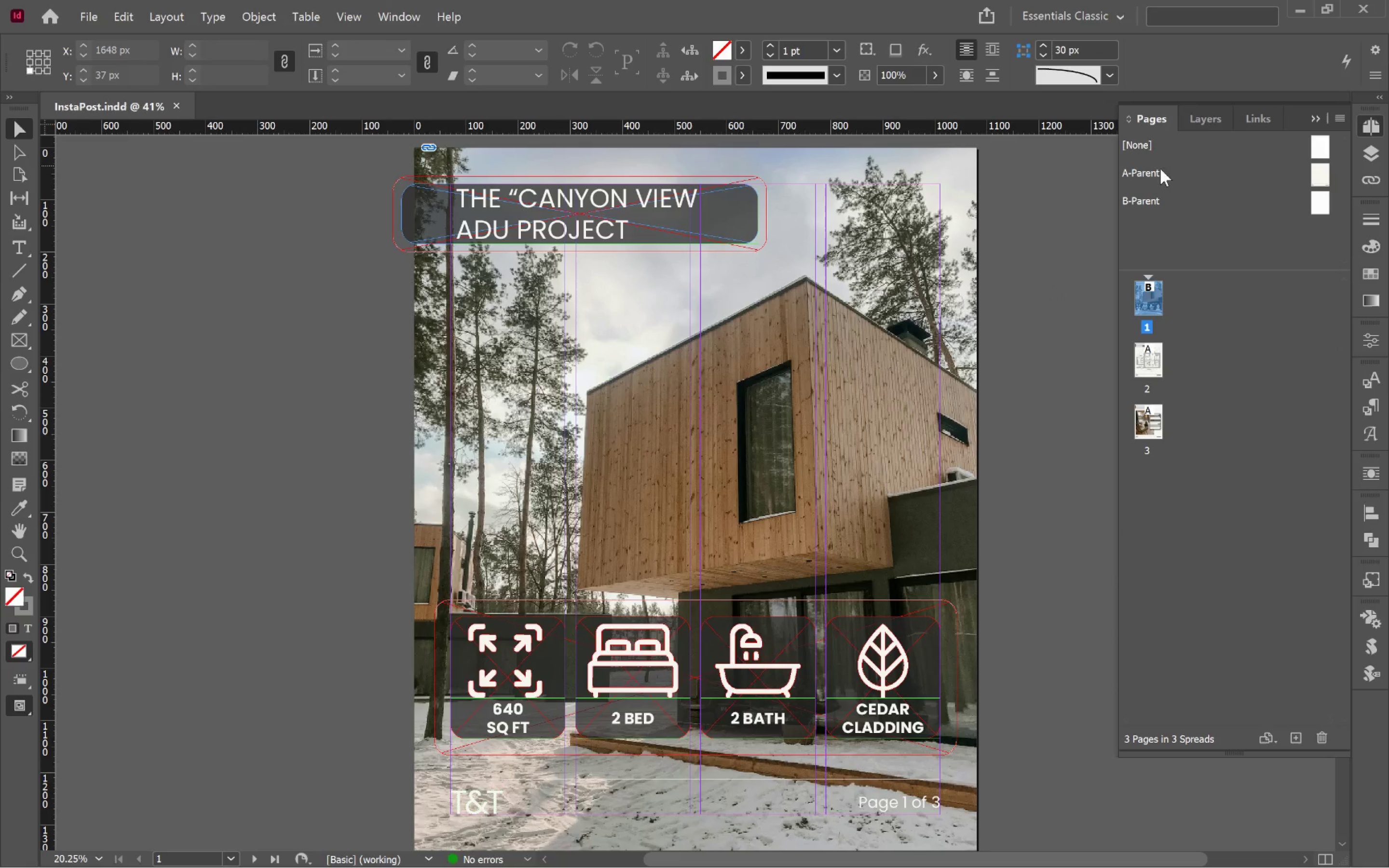 
left_click([1158, 173])
 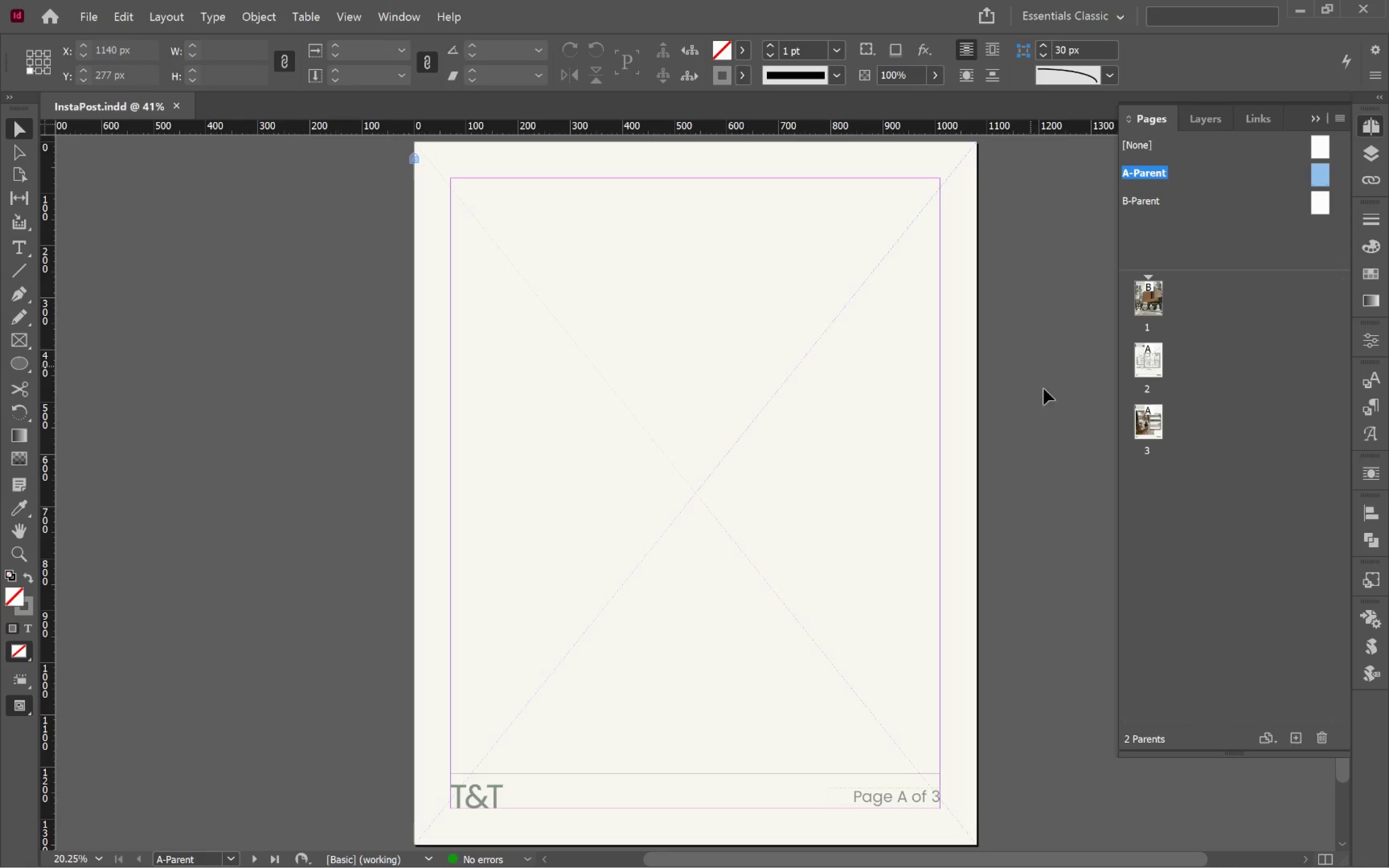 
left_click([1055, 421])
 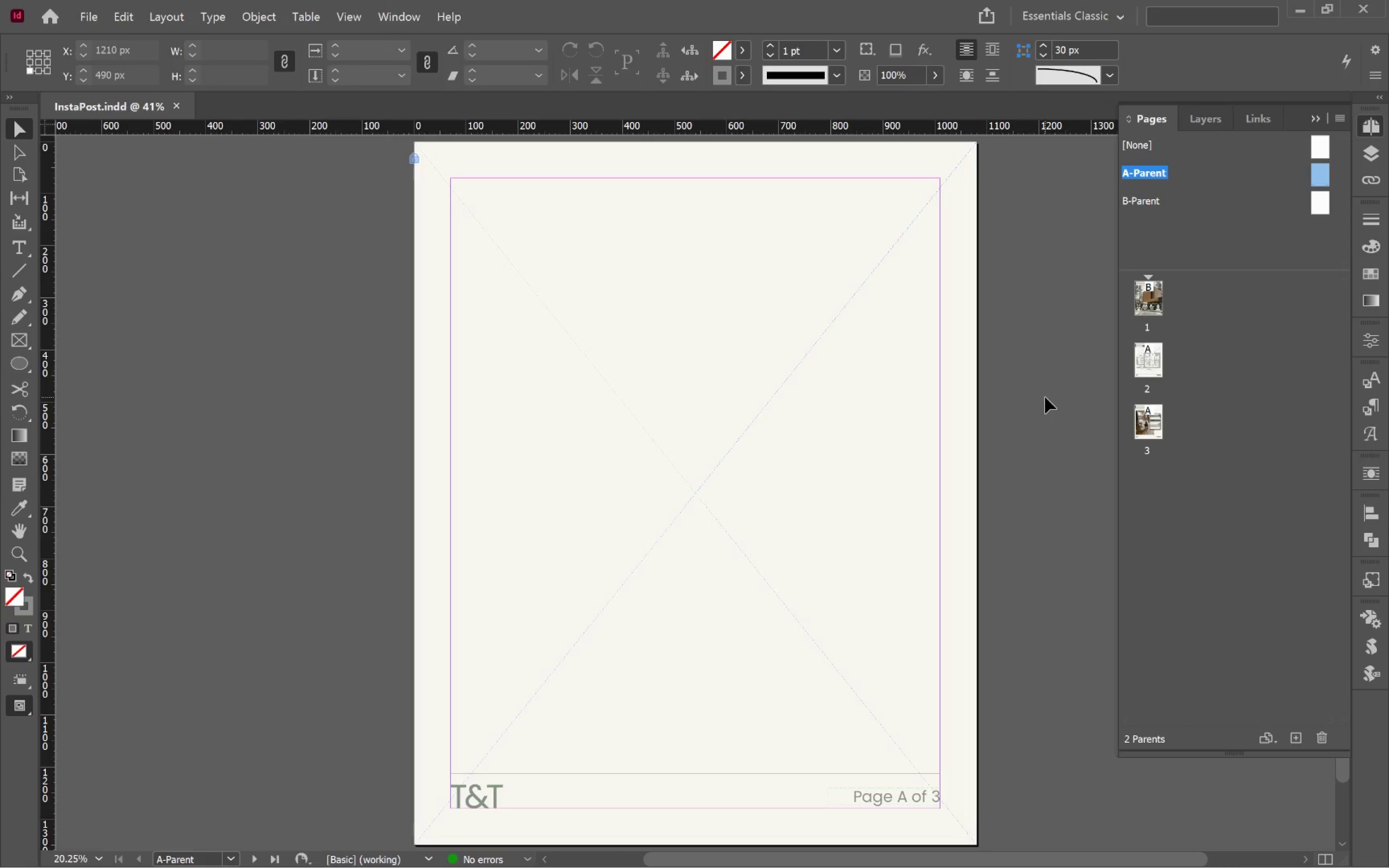 
wait(9.88)
 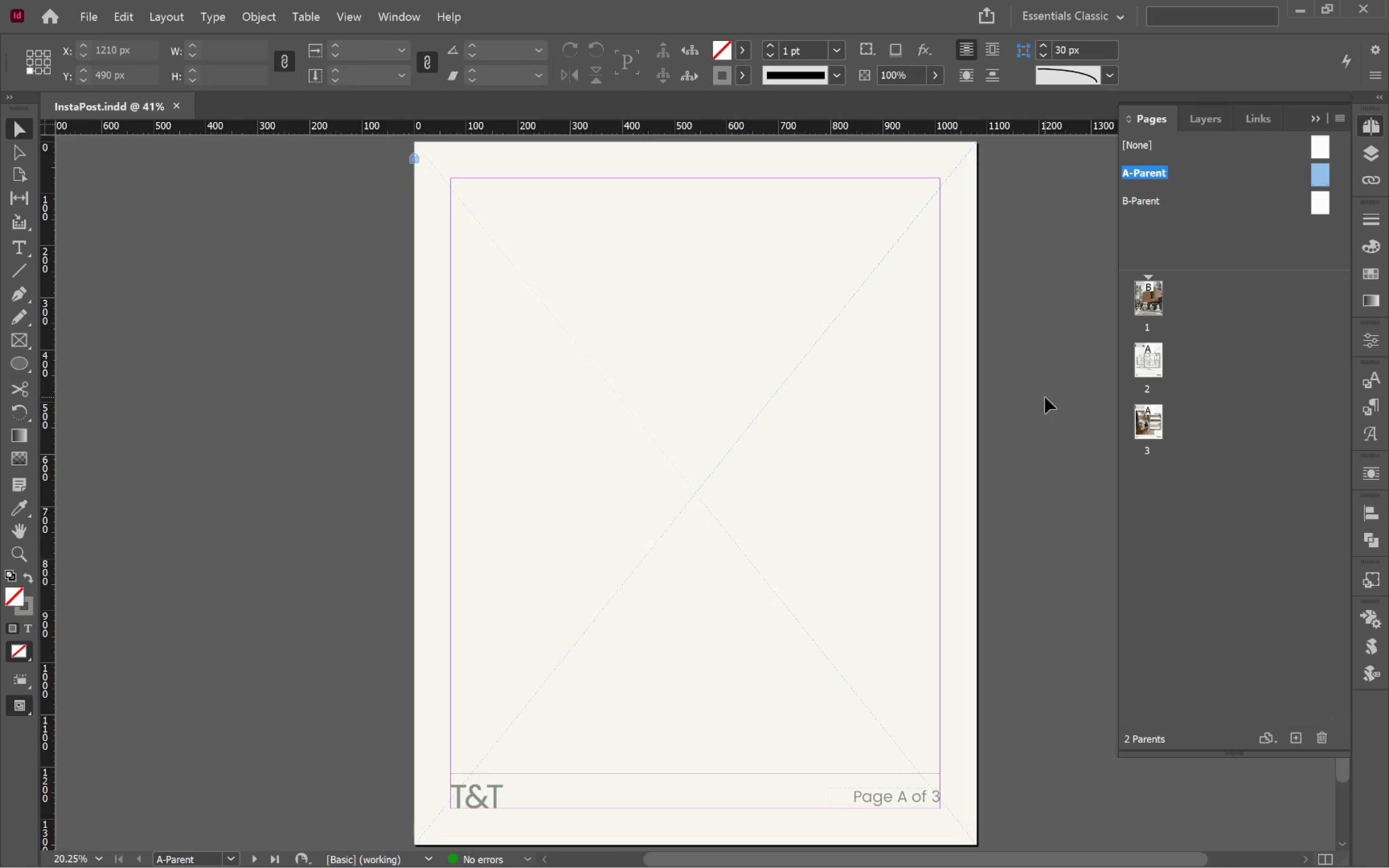 
key(Alt+Tab)
 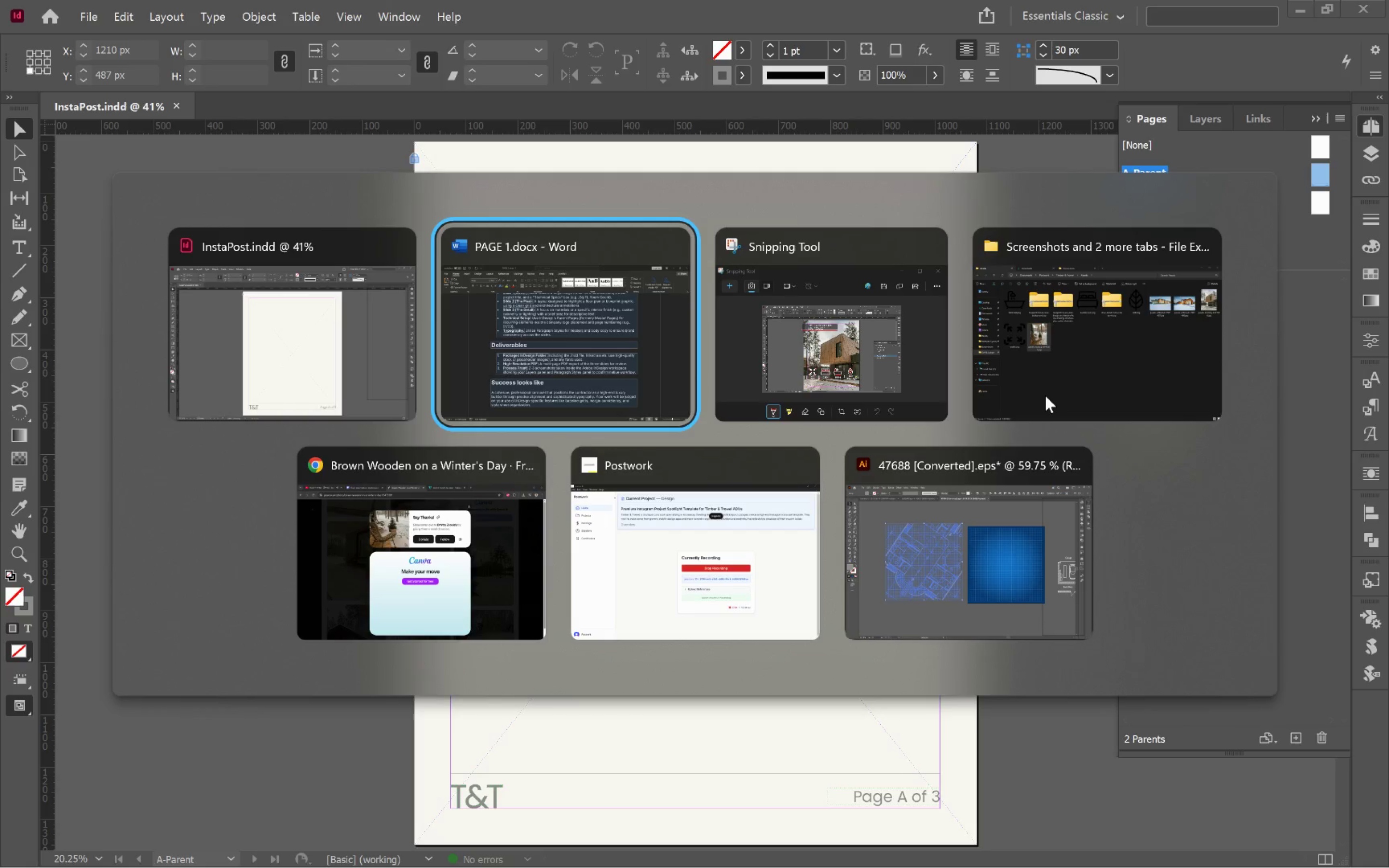 
key(Alt+Tab)
 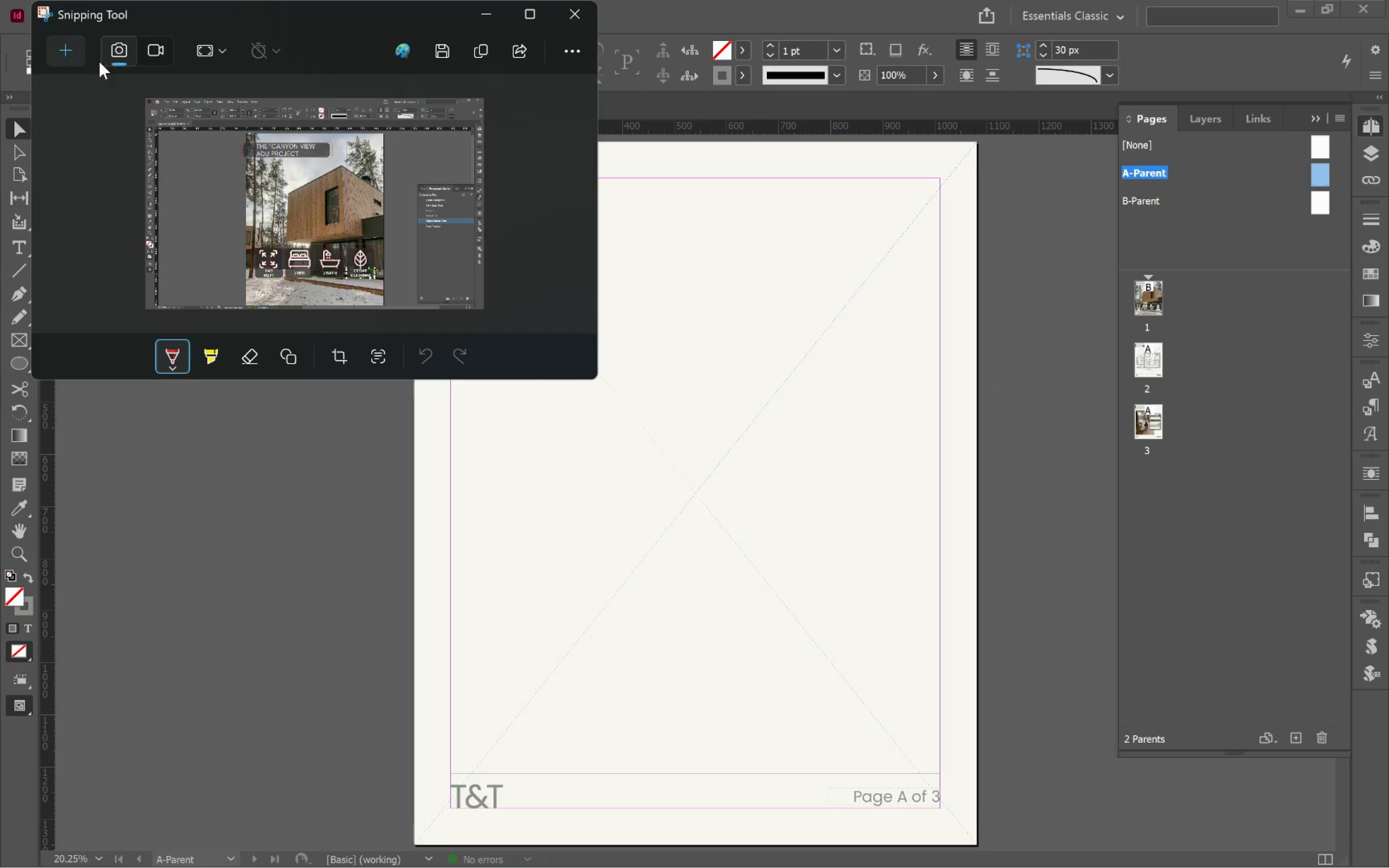 
left_click([61, 52])
 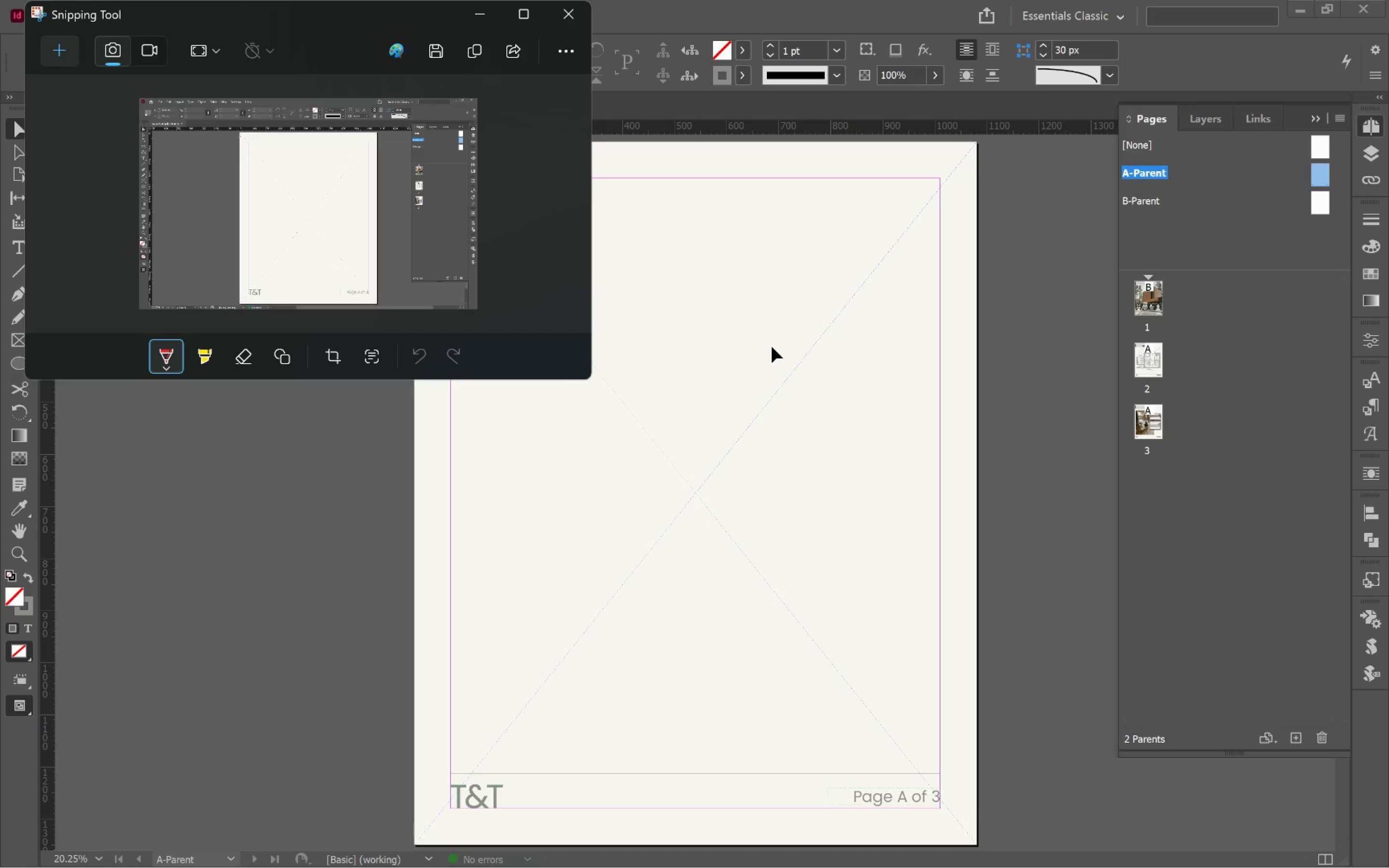 
key(Alt+Tab)
 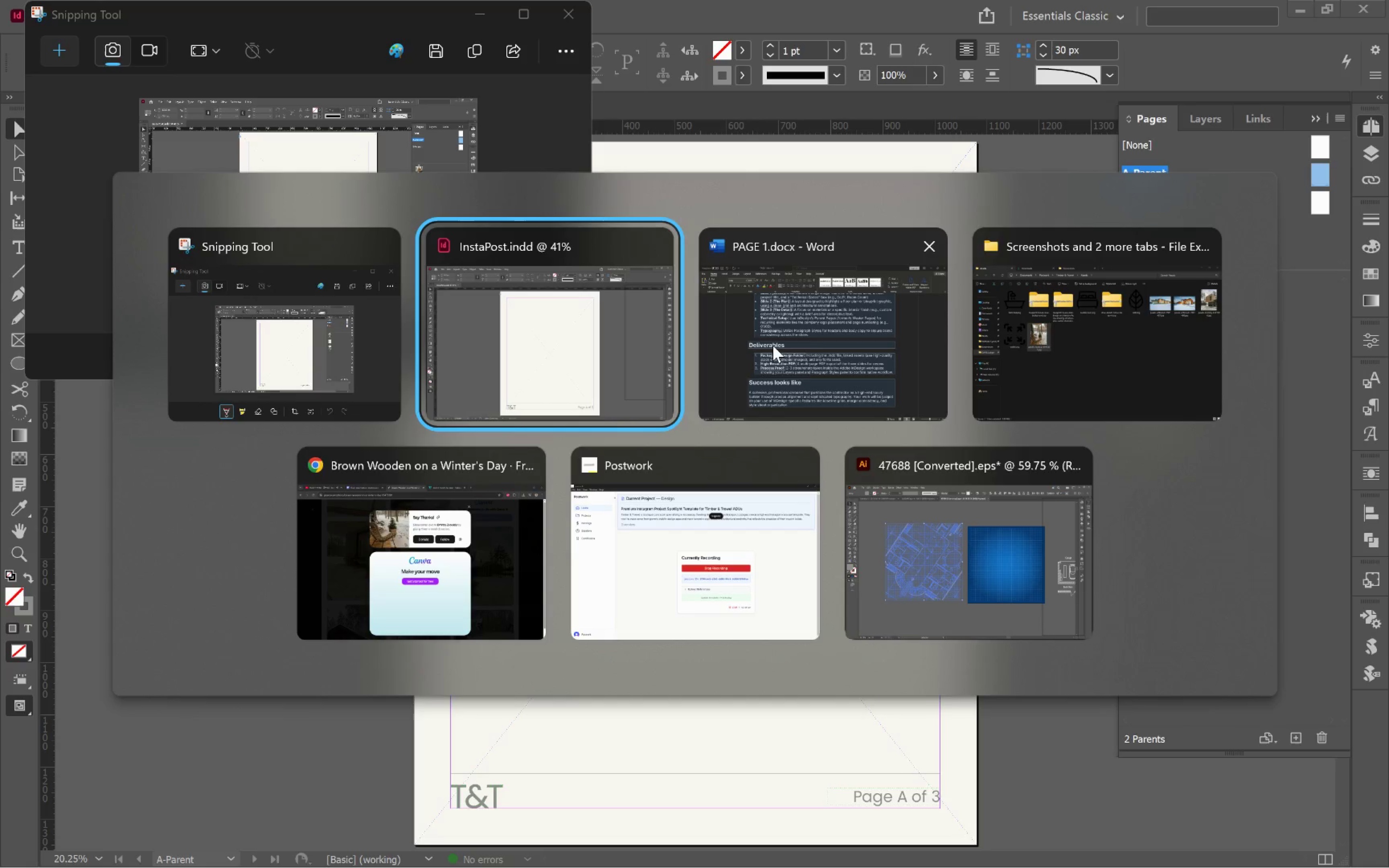 
key(Alt+Tab)
 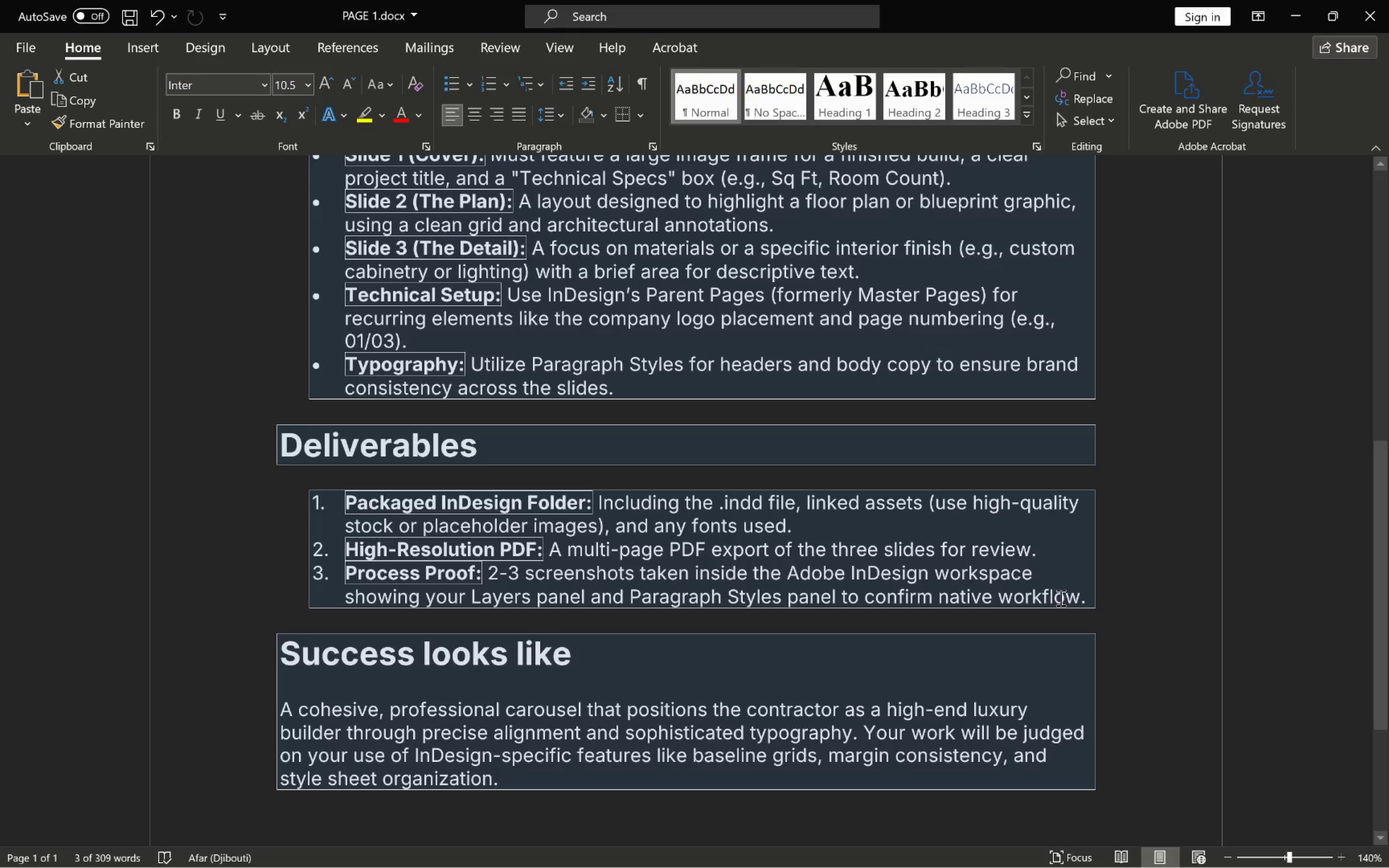 
scroll: coordinate [828, 535], scroll_direction: down, amount: 4.0
 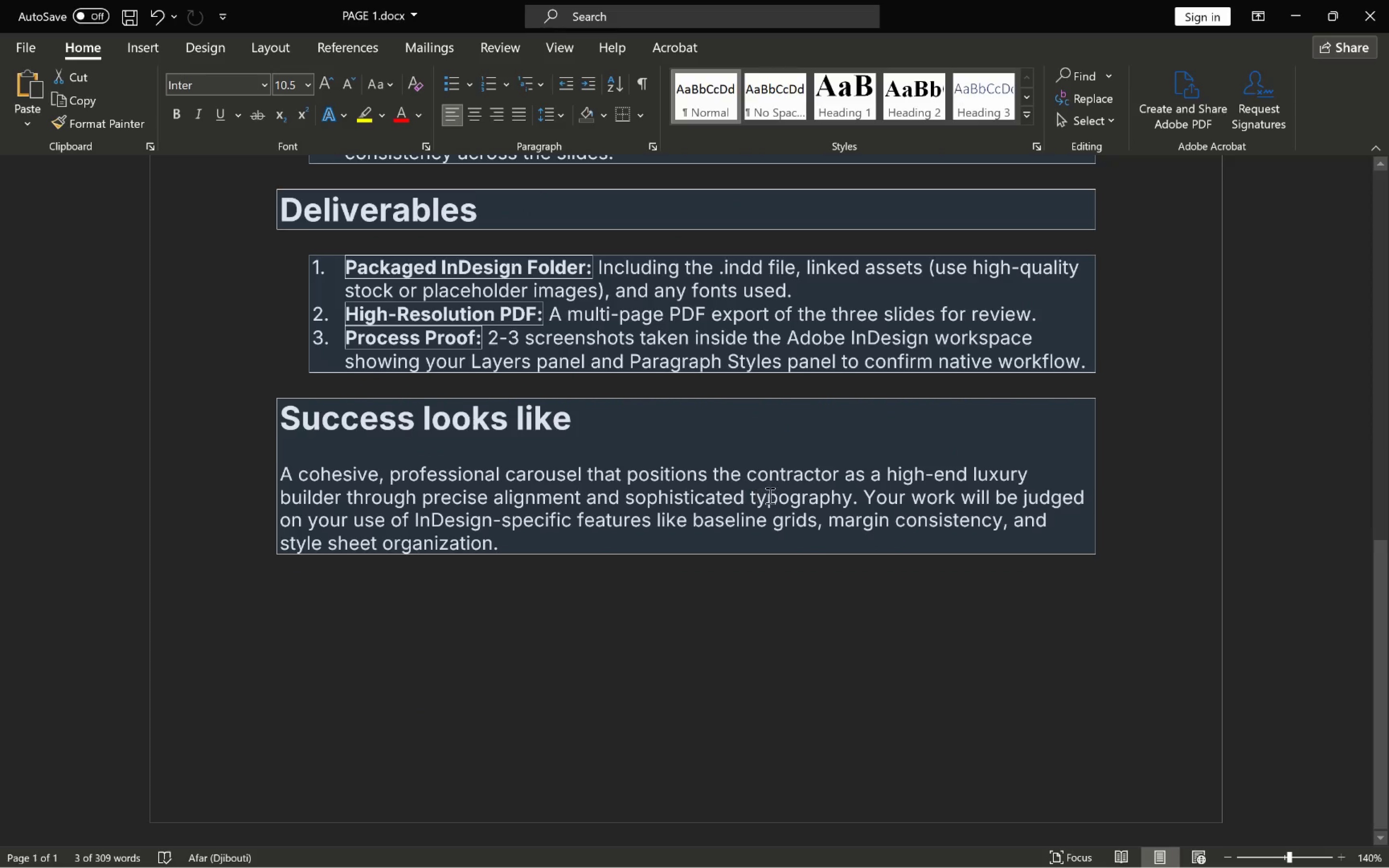 
key(Alt+Tab)
 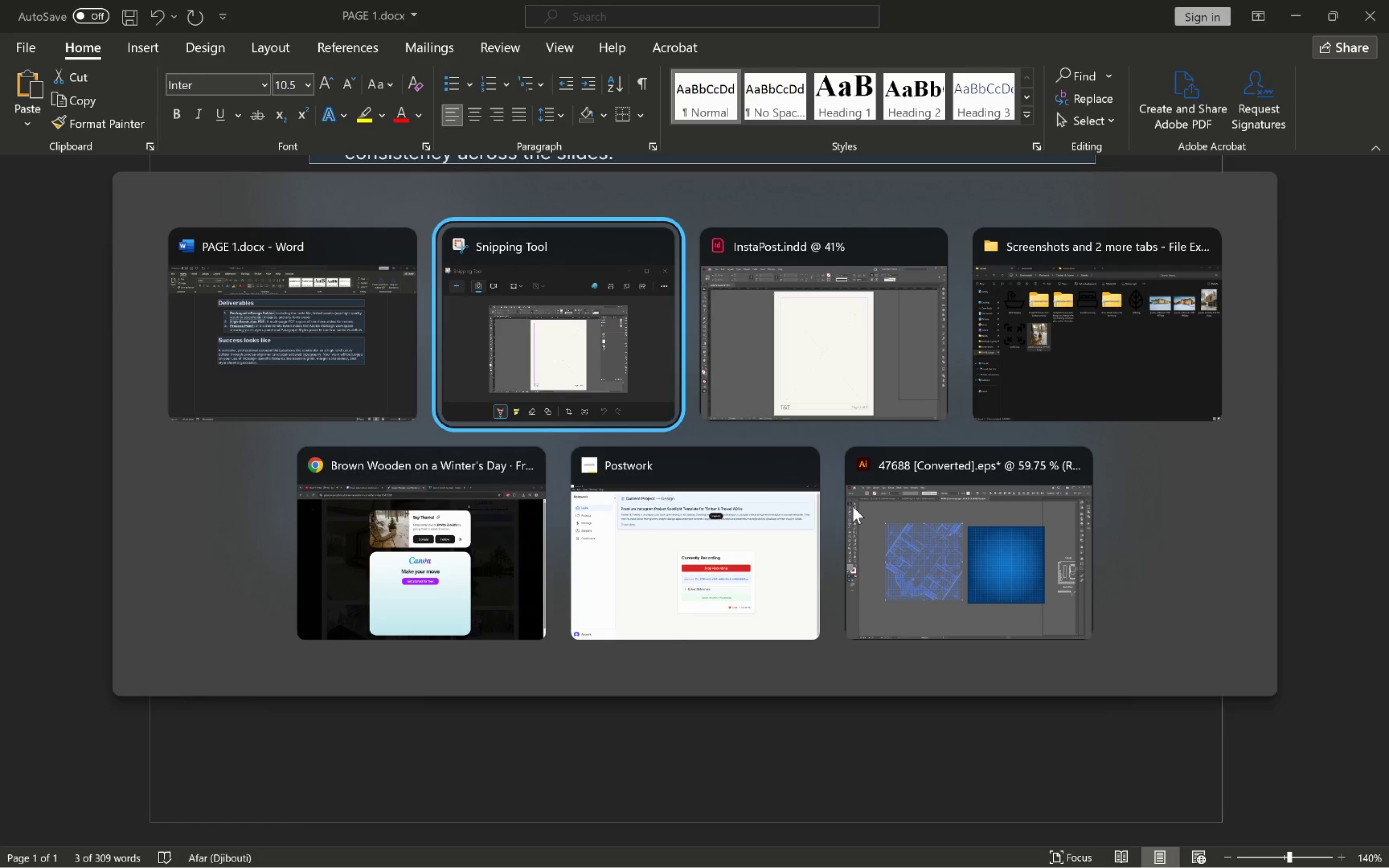 
key(Alt+Tab)
 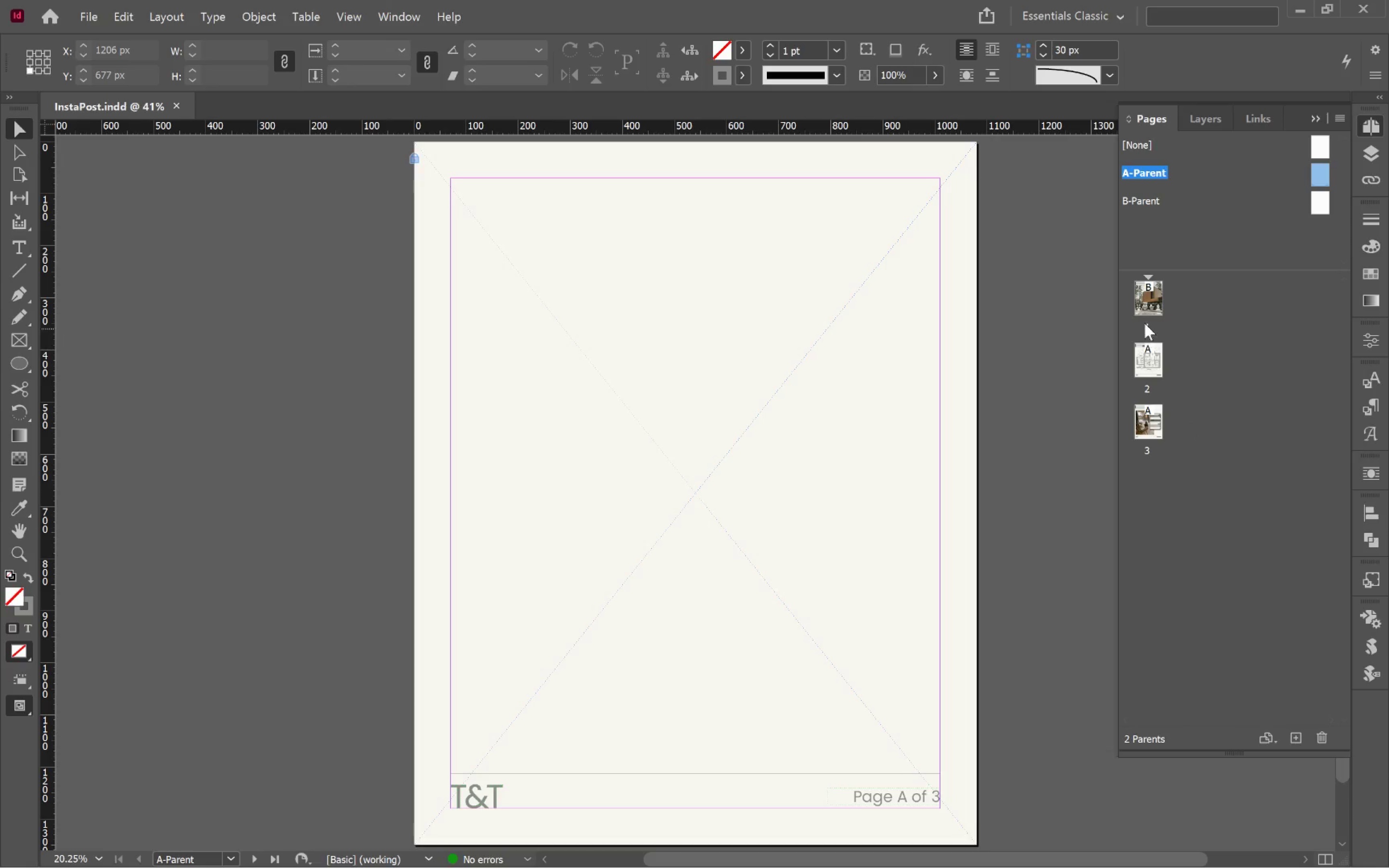 
double_click([1144, 300])
 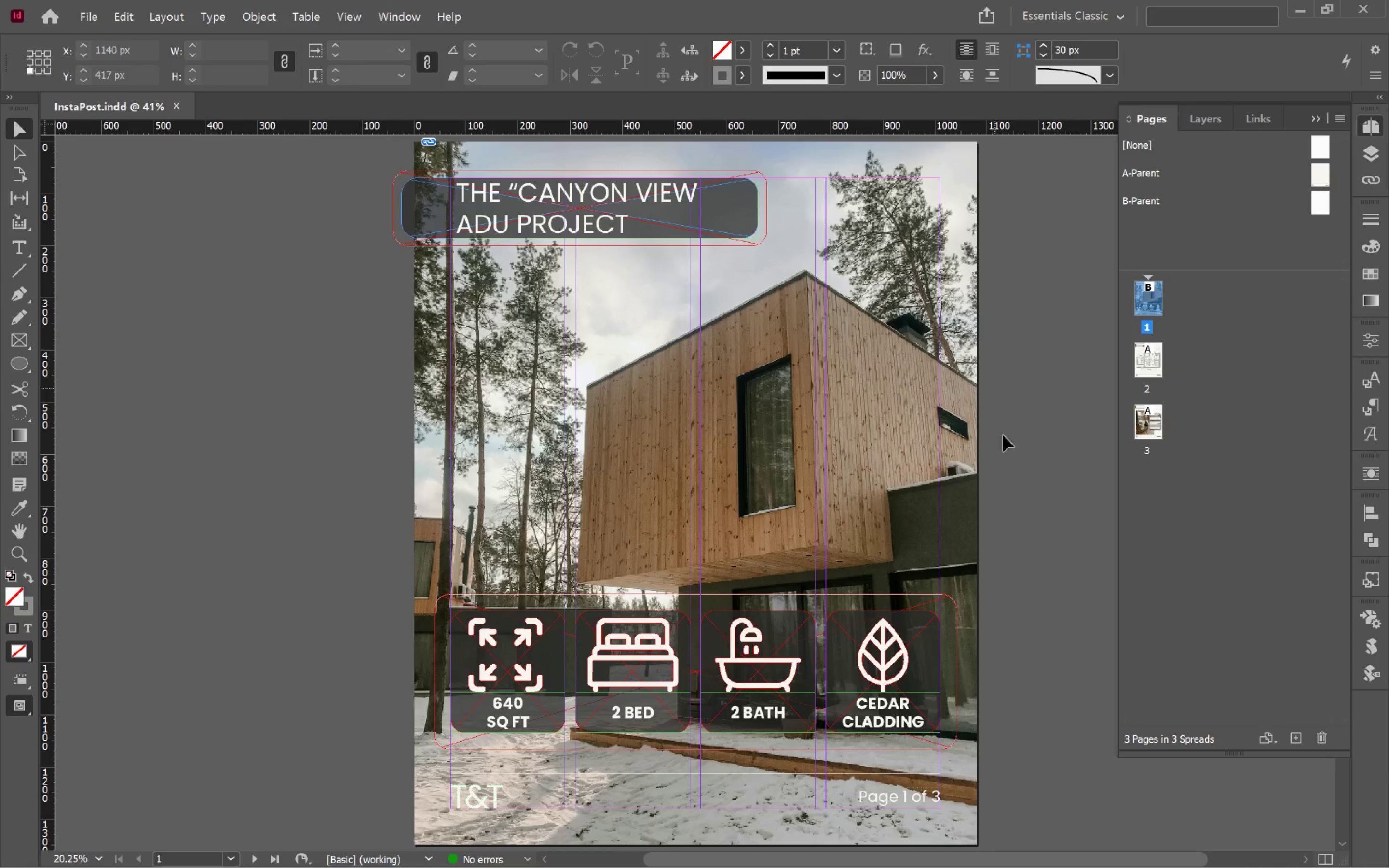 
left_click([1030, 479])
 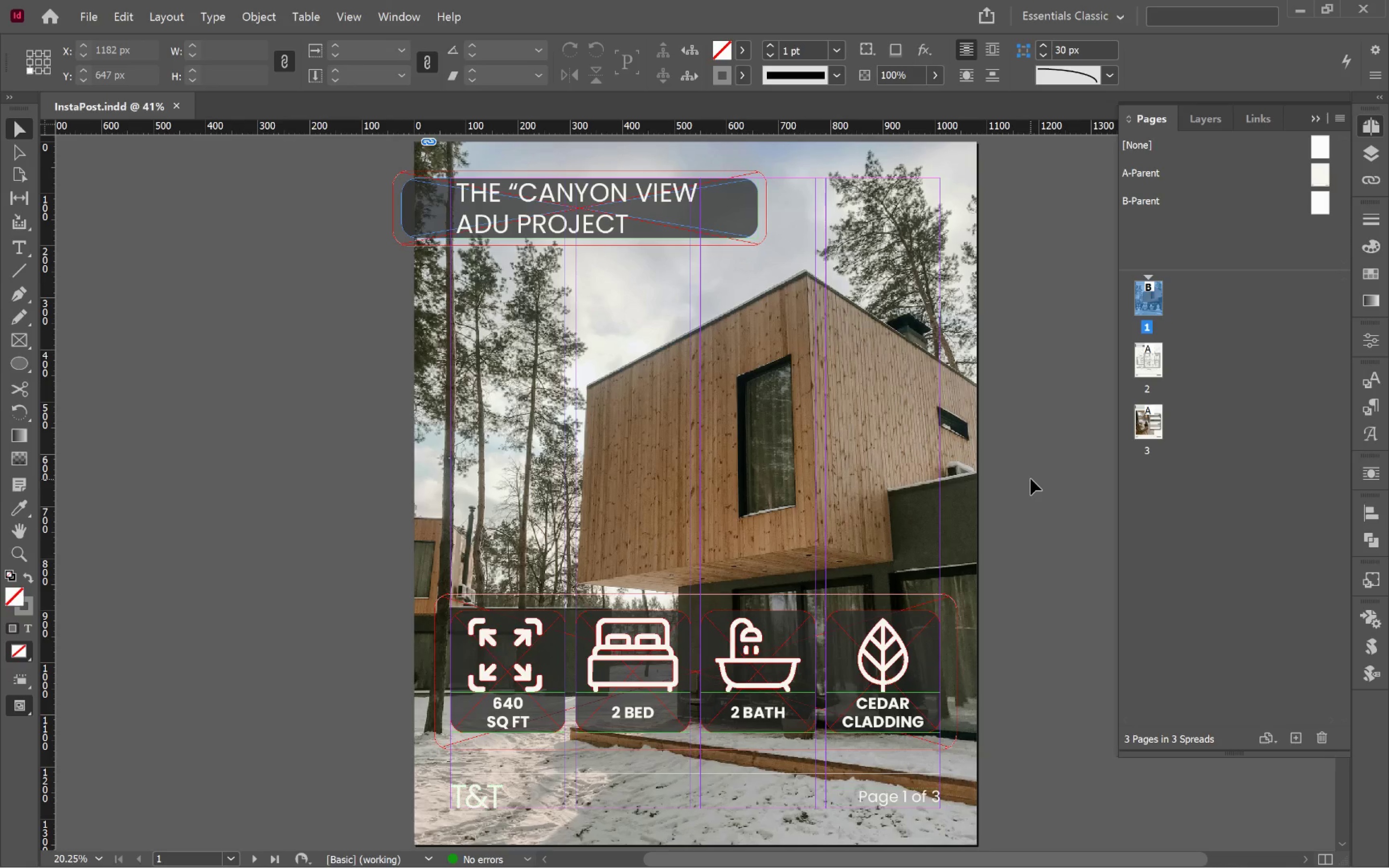 
key(Control+E)
 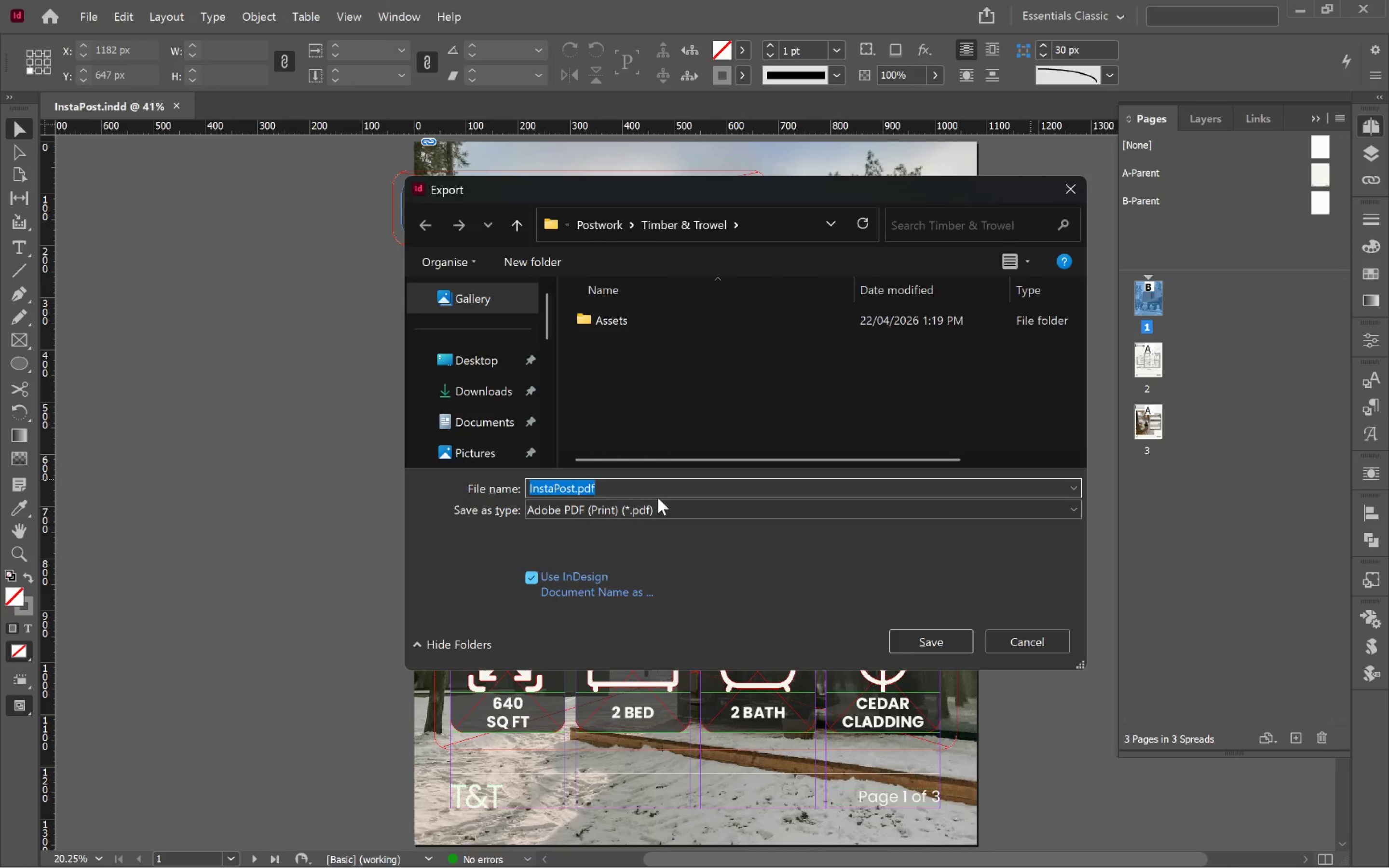 
wait(5.27)
 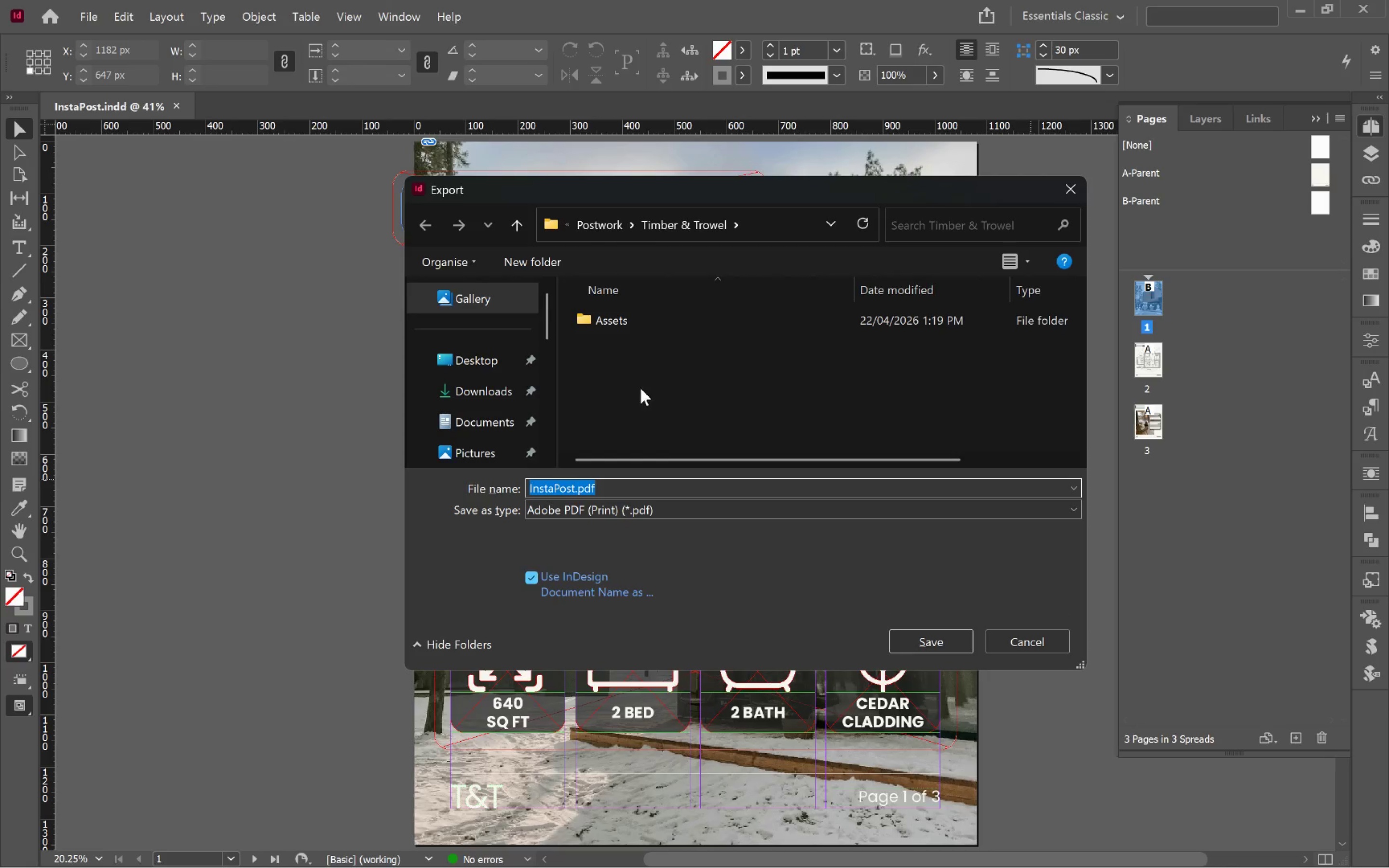 
left_click([956, 646])
 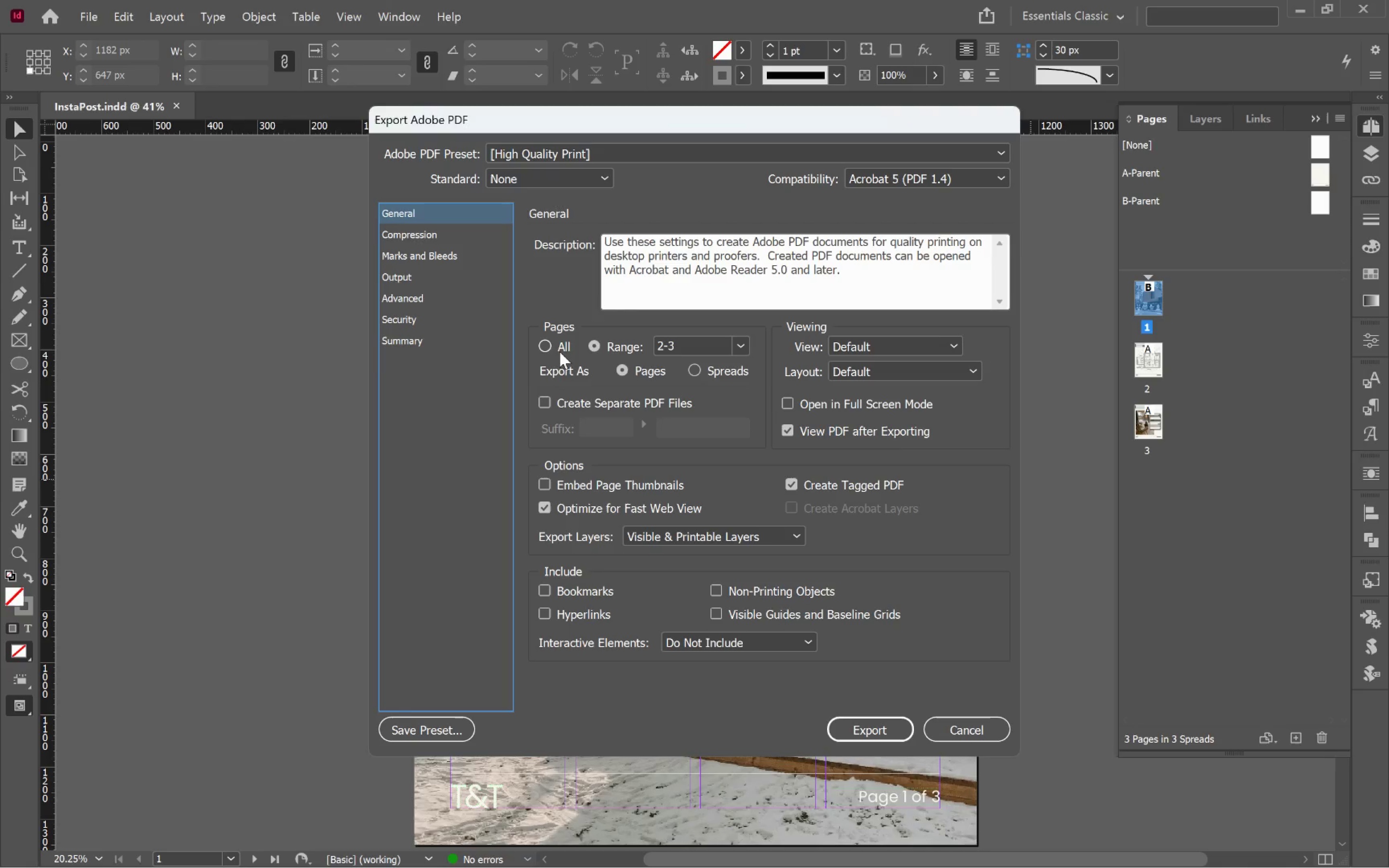 
left_click([558, 347])
 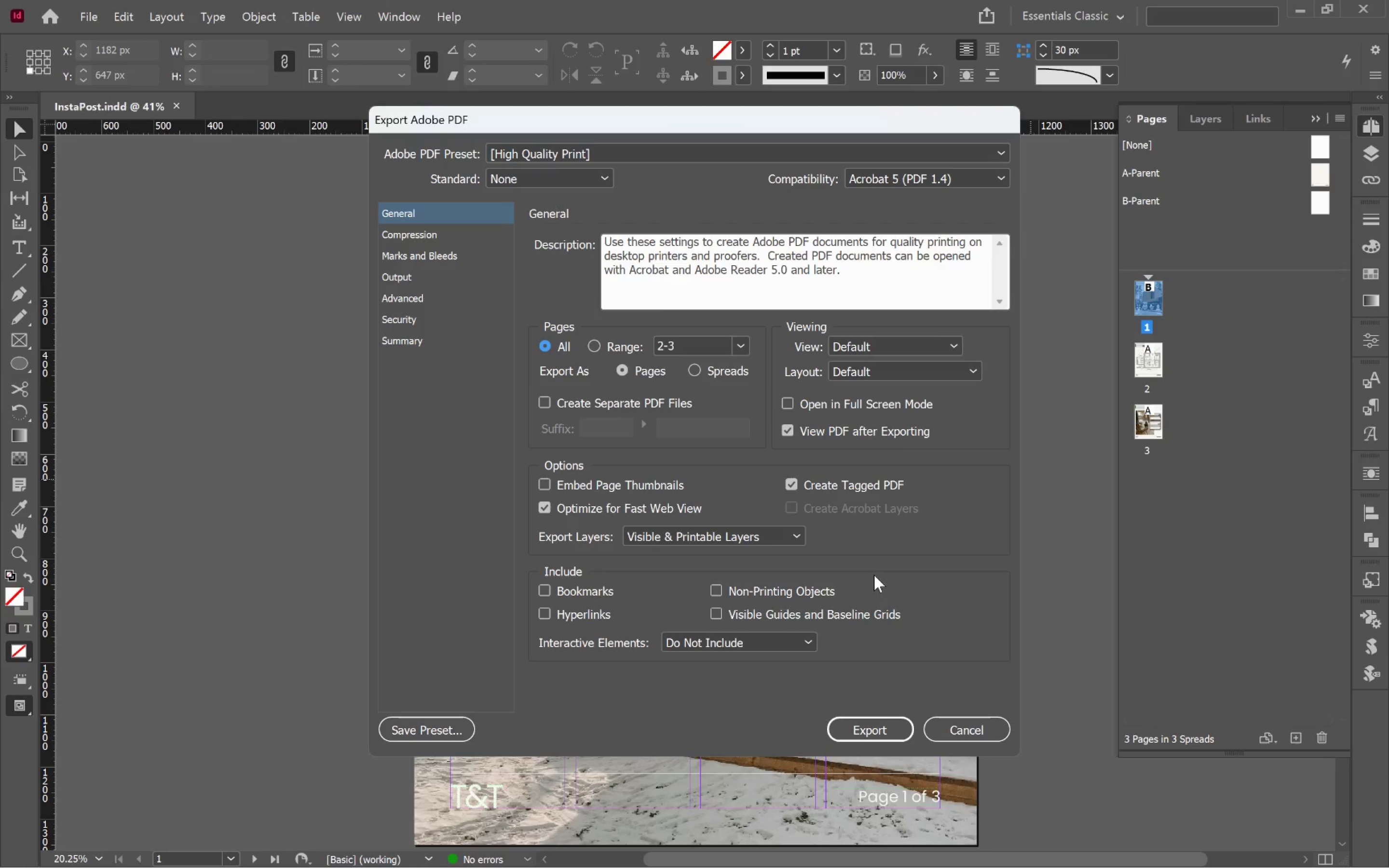 
wait(5.14)
 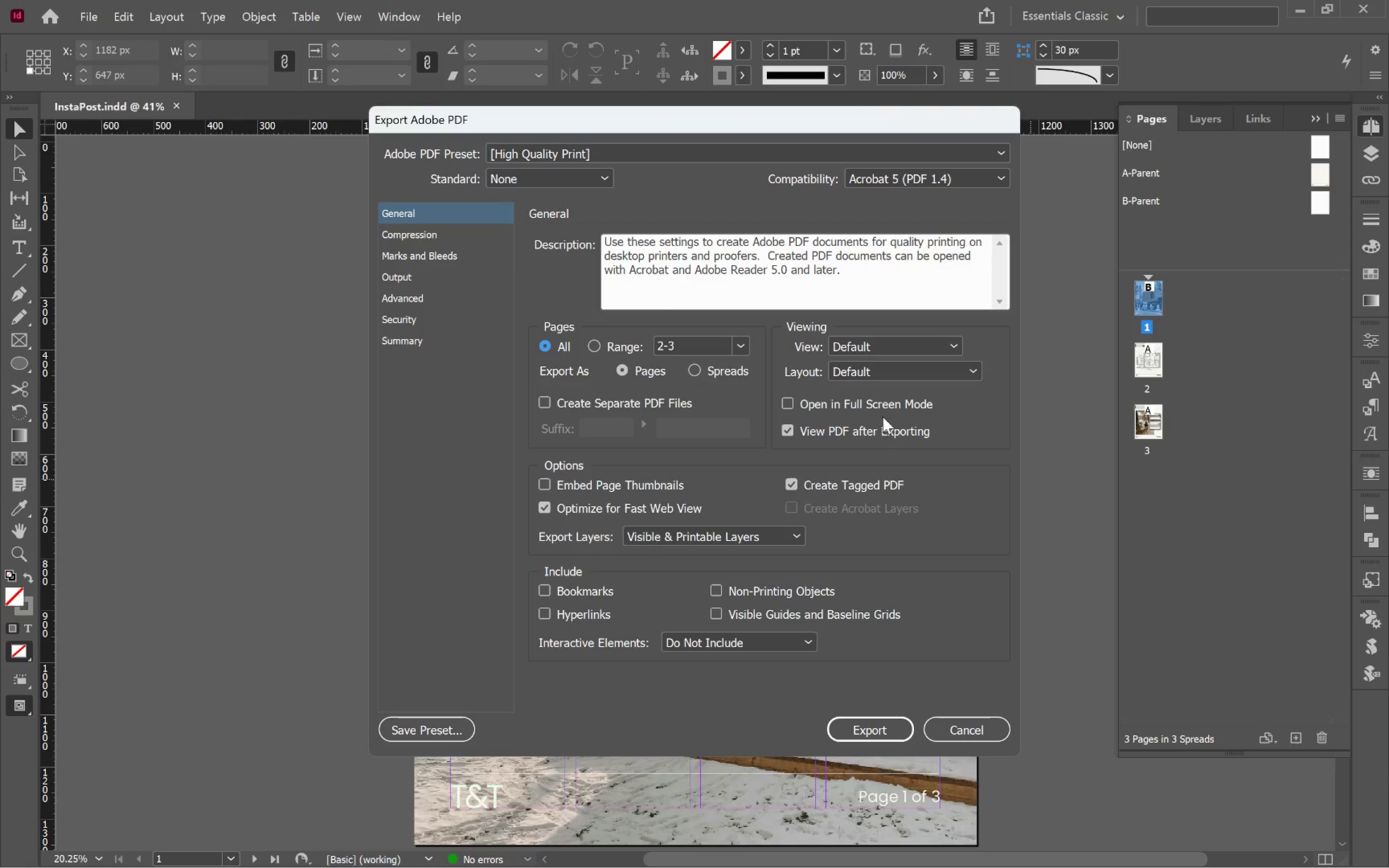 
left_click([924, 346])
 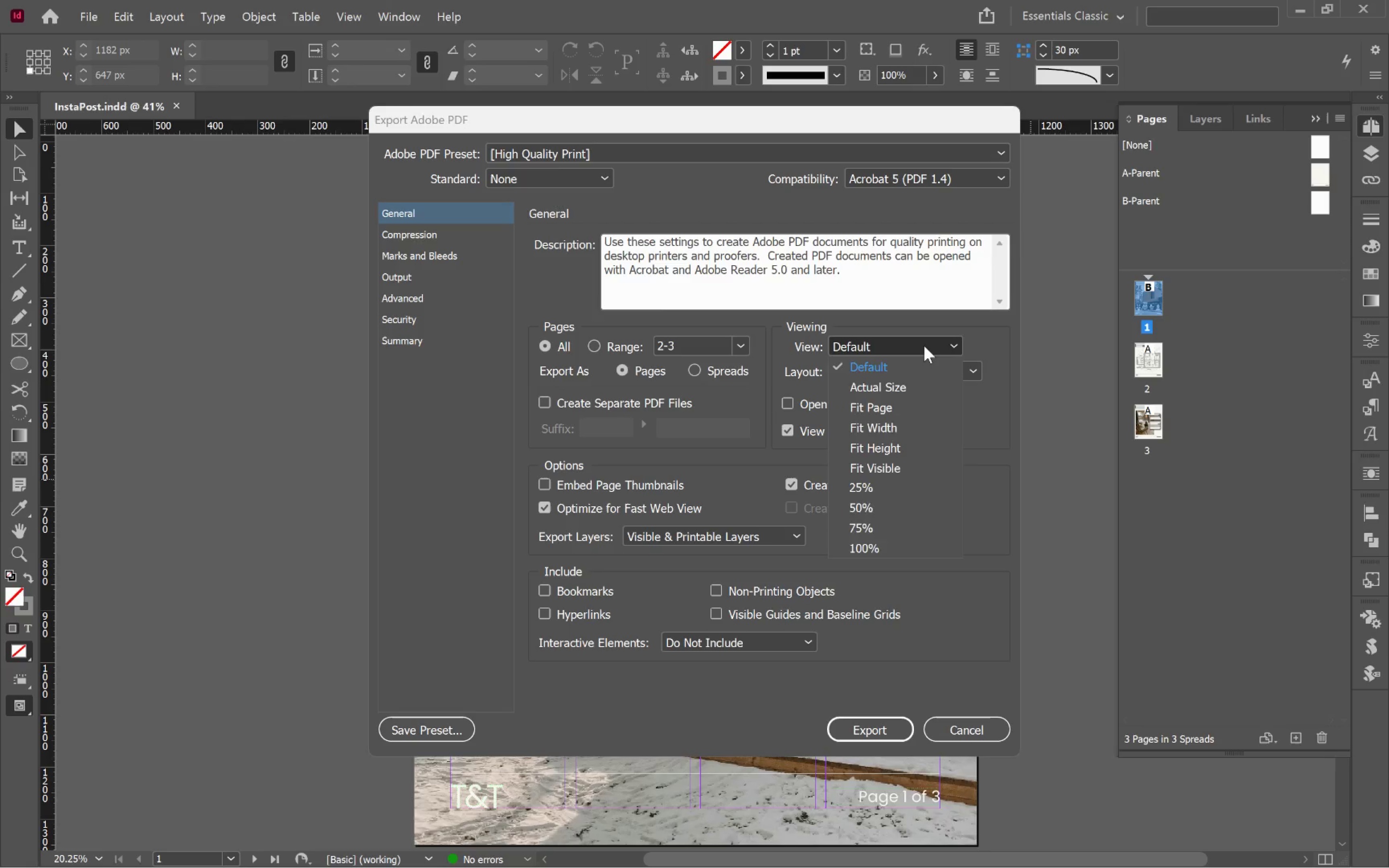 
left_click([924, 346])
 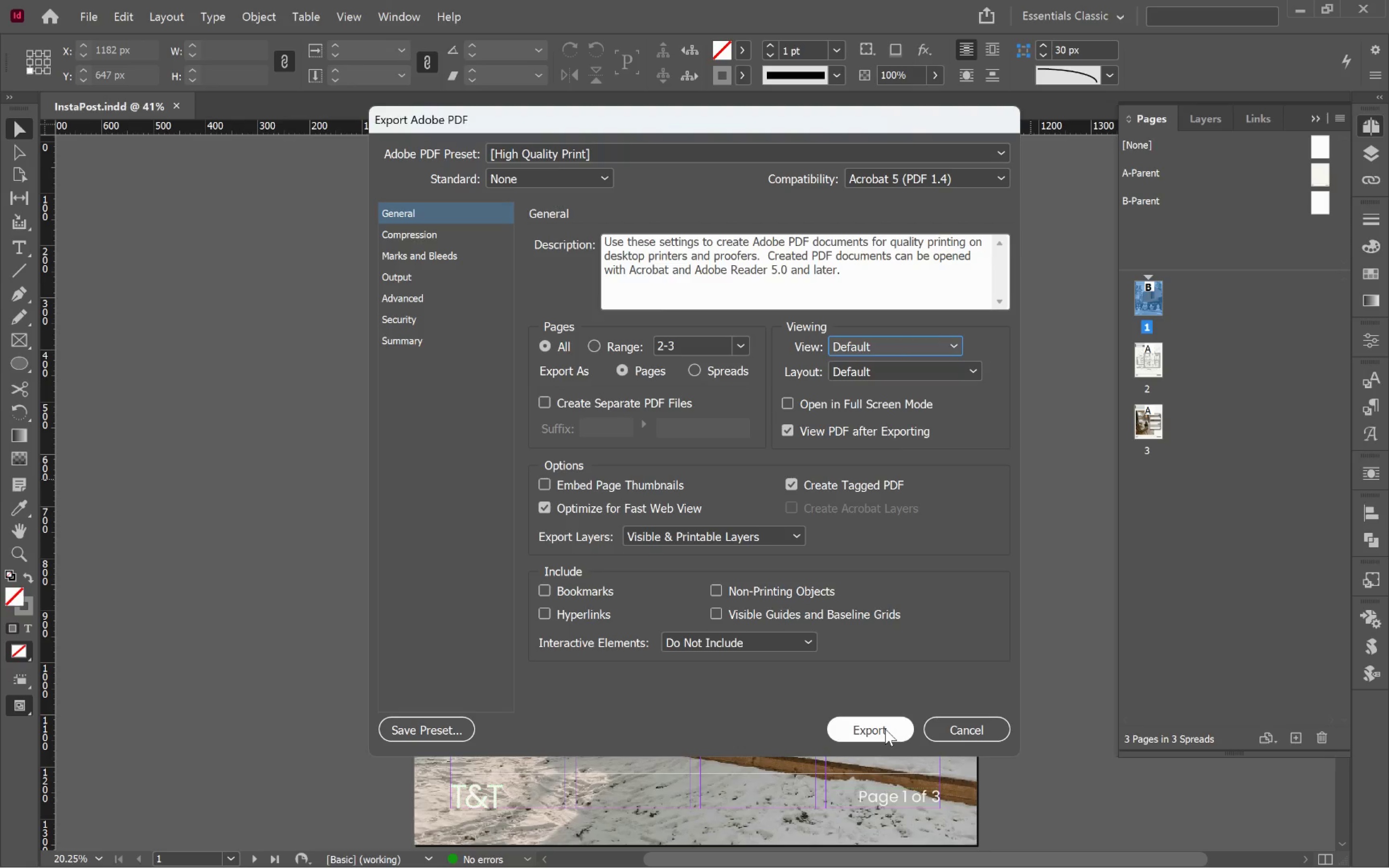 
left_click([885, 729])
 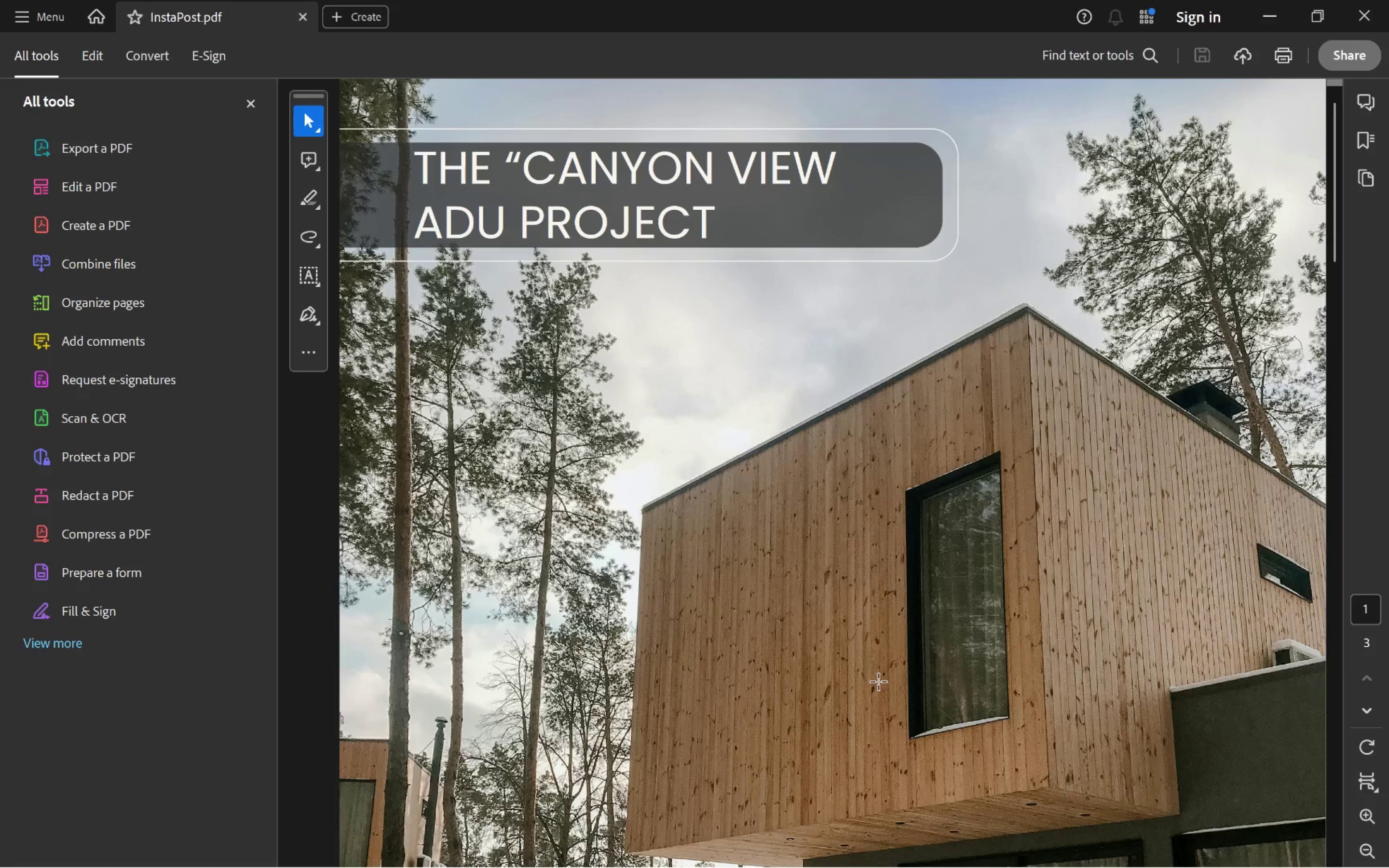 
key(Alt+AltLeft)
 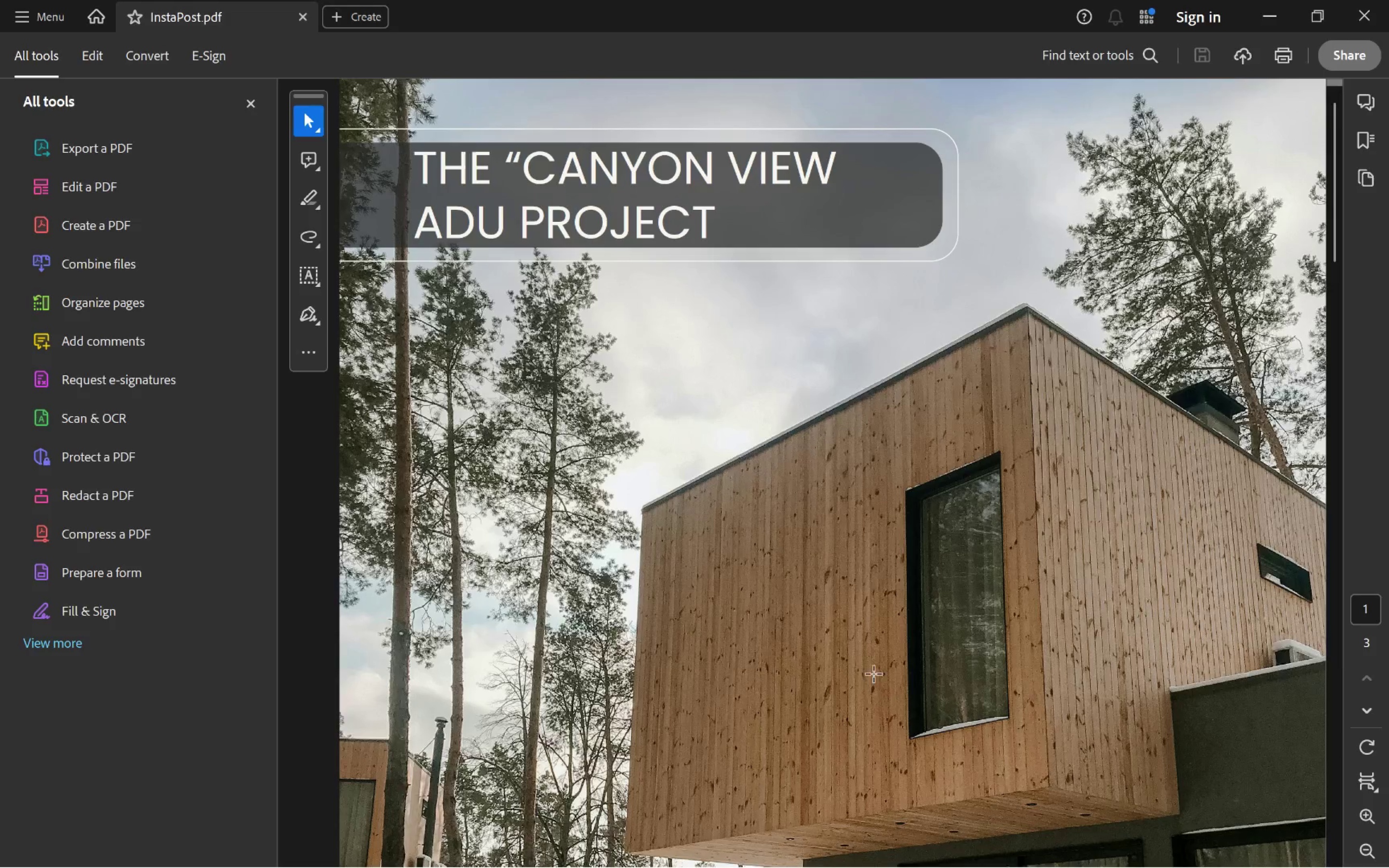 
key(Alt+Tab)
 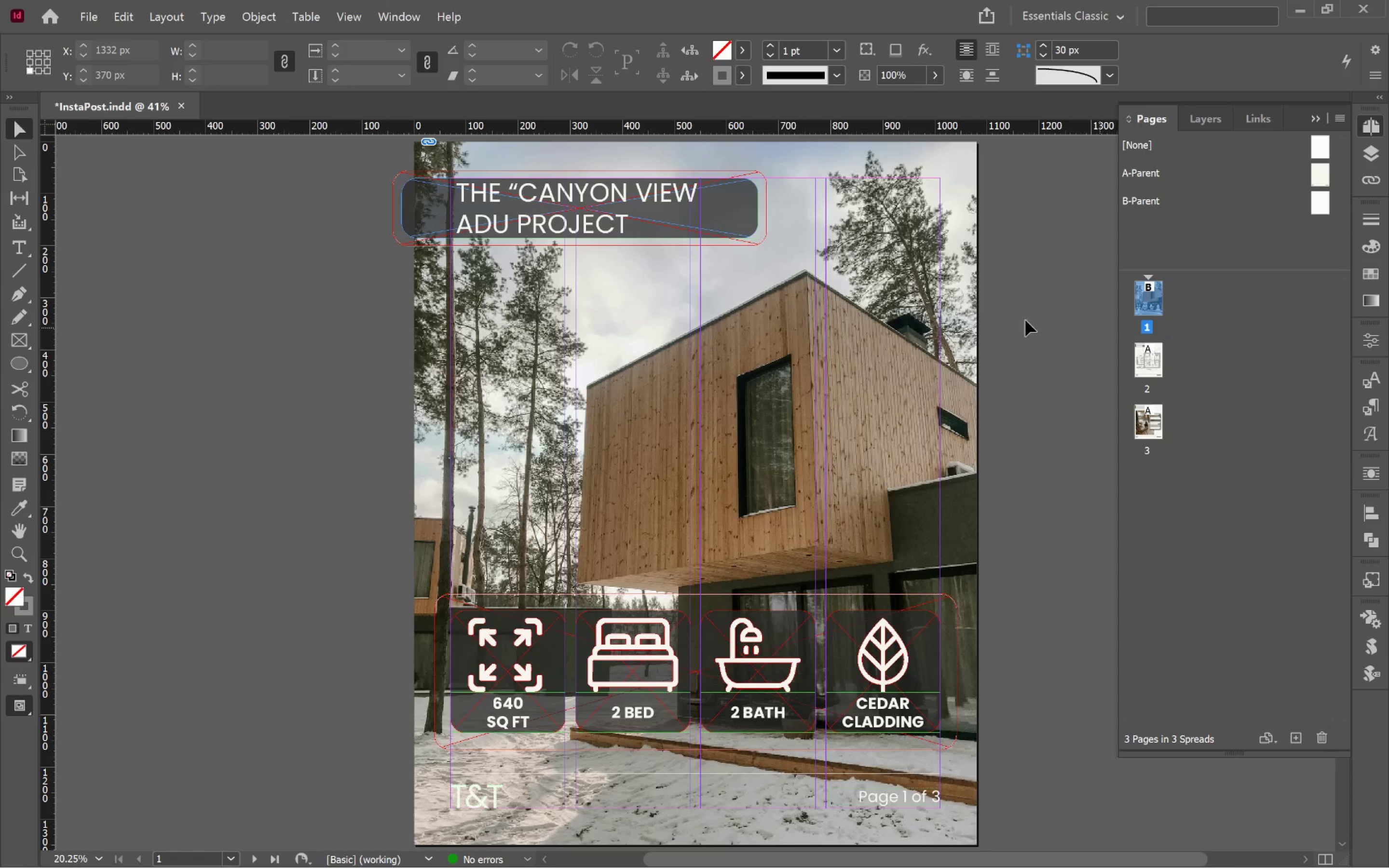 
key(Control+E)
 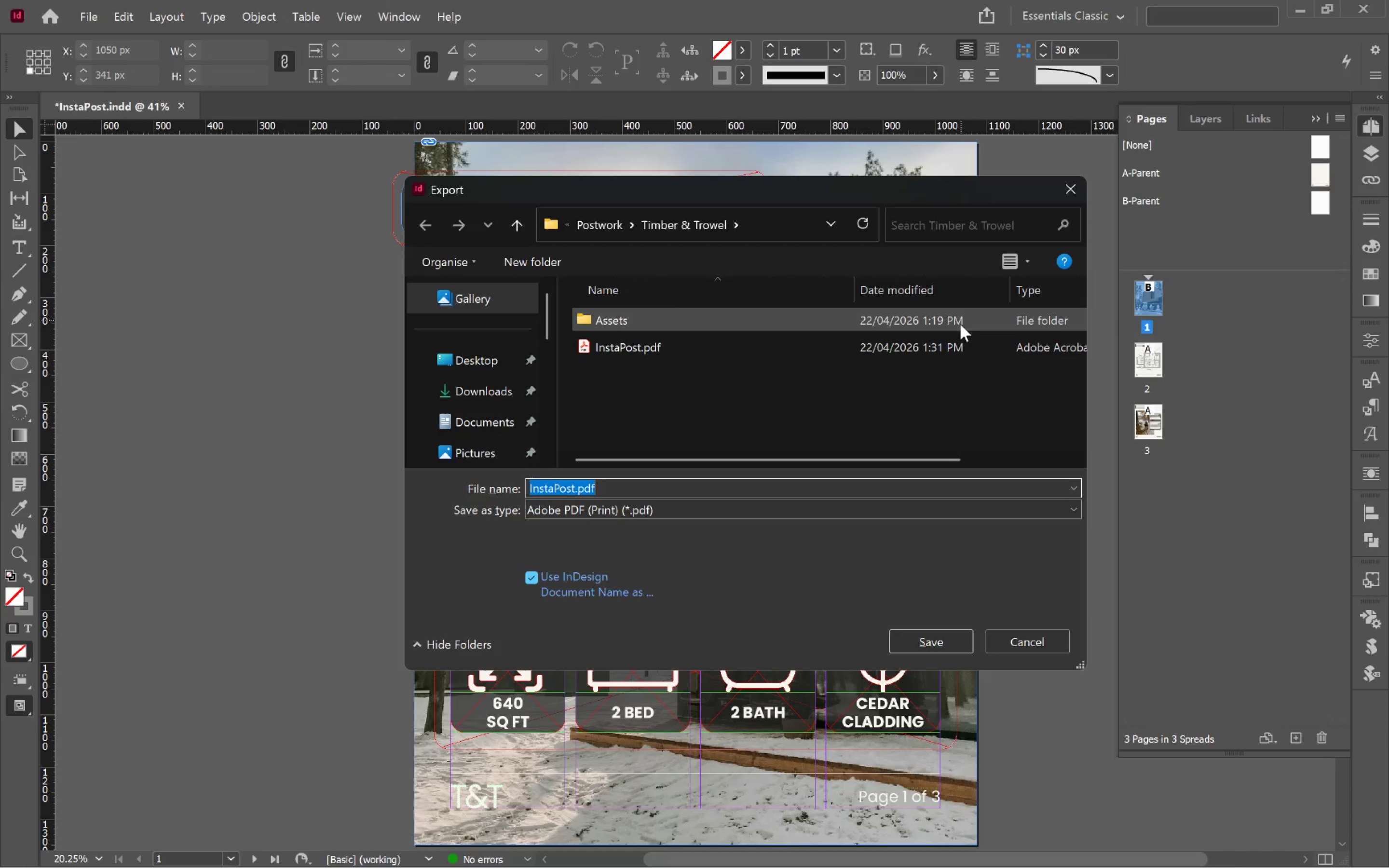 
key(Alt+Tab)
 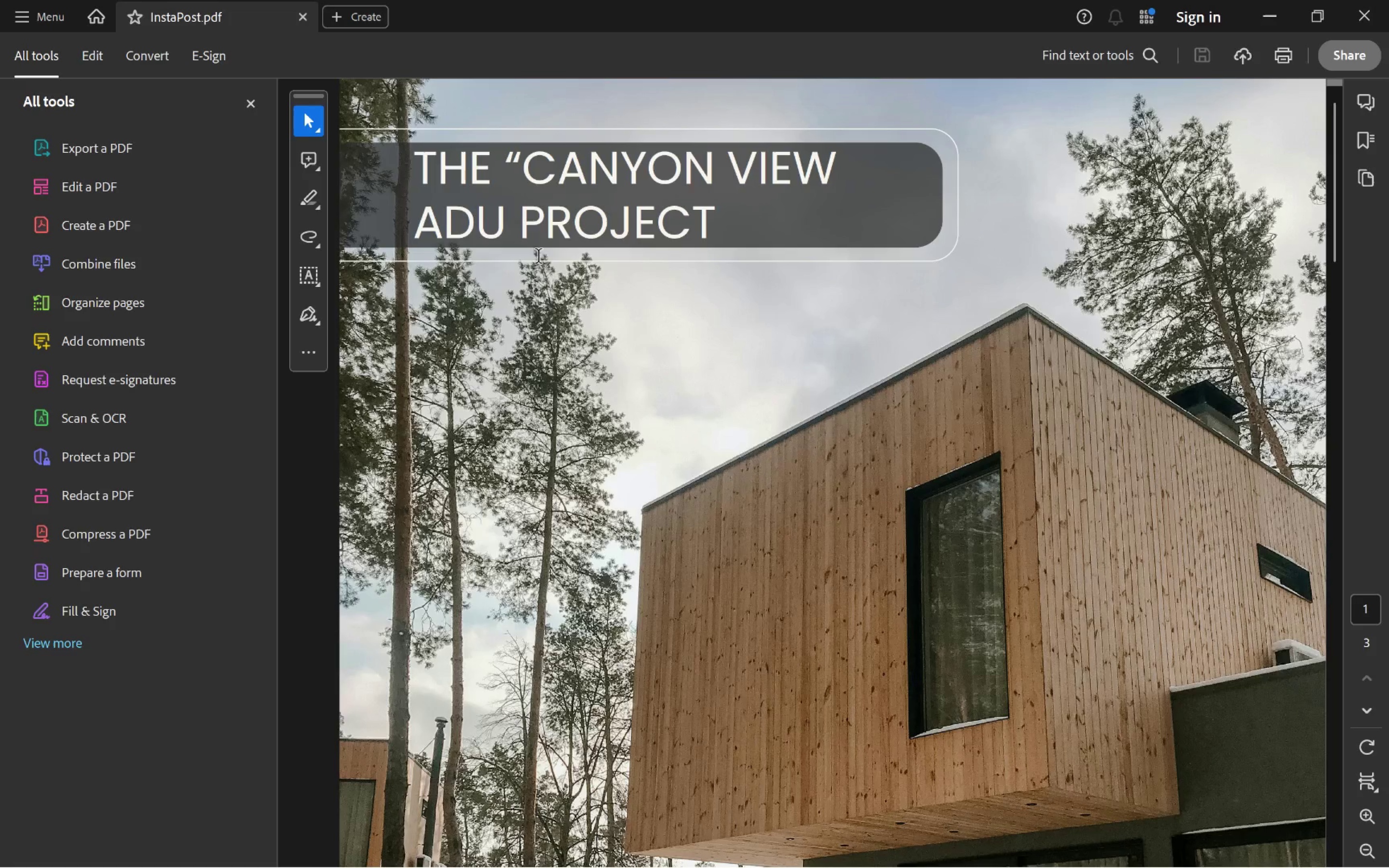 
scroll: coordinate [978, 466], scroll_direction: down, amount: 48.0